 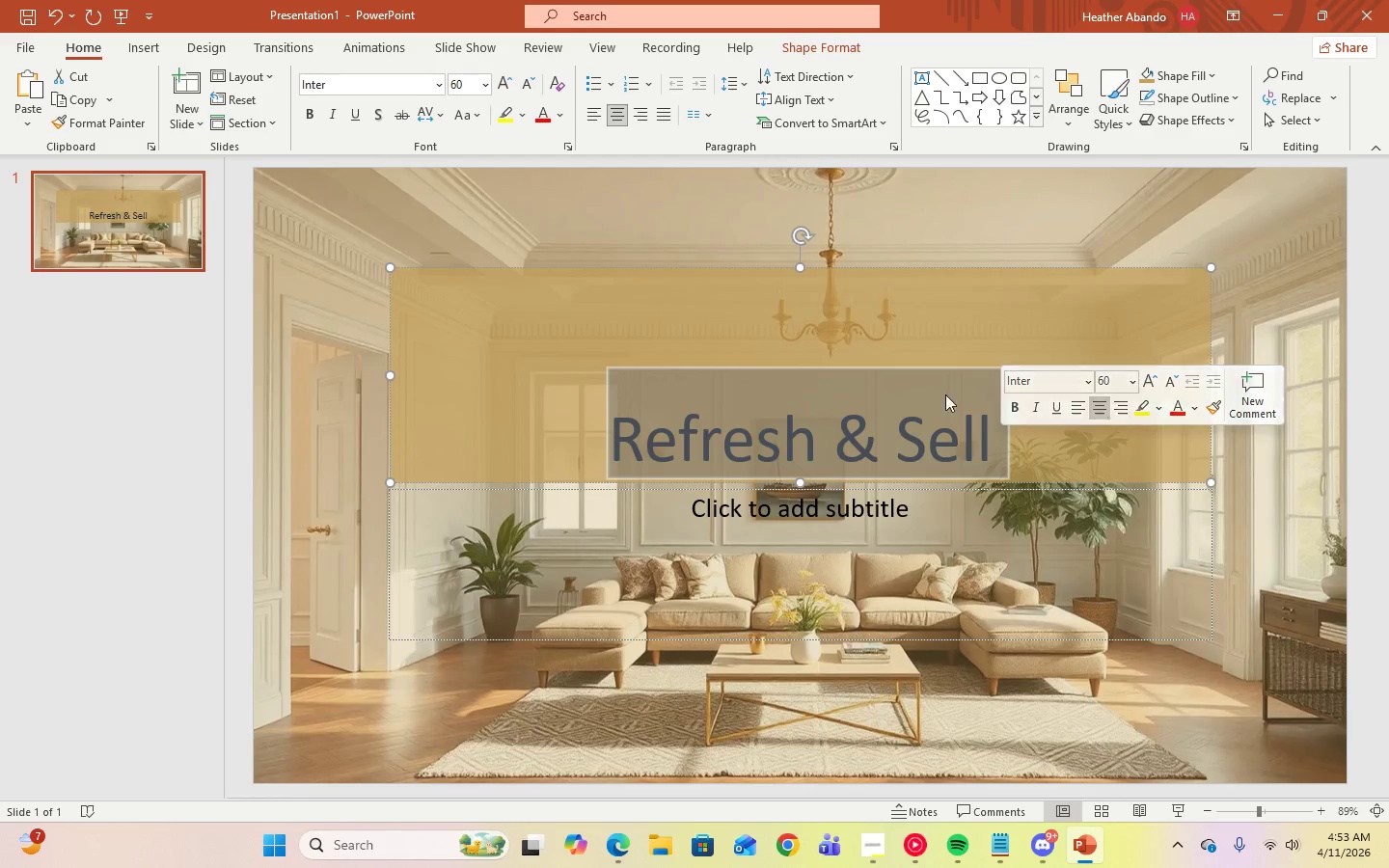 
left_click([435, 85])
 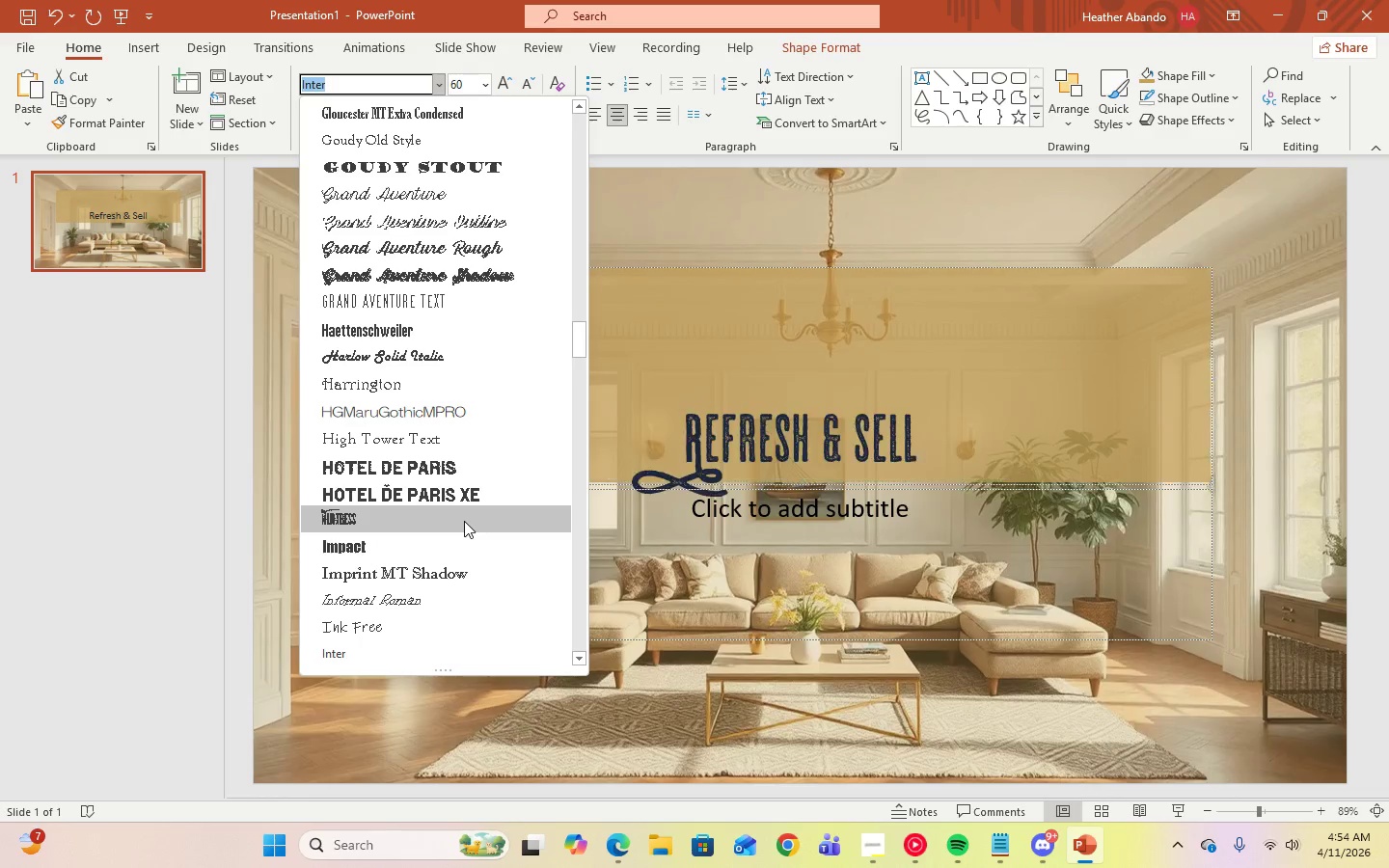 
scroll: coordinate [463, 520], scroll_direction: down, amount: 8.0
 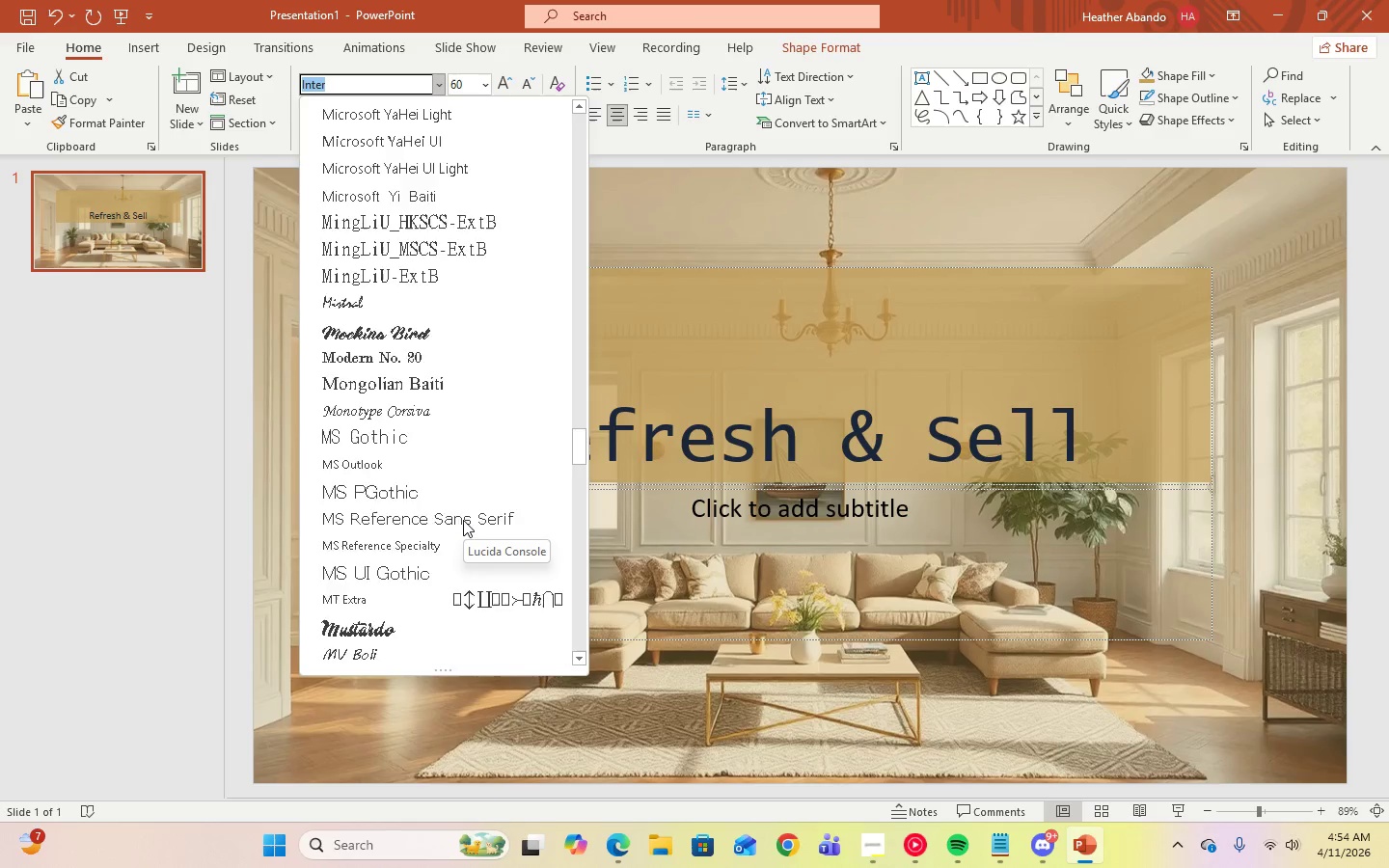 
left_click([572, 698])
 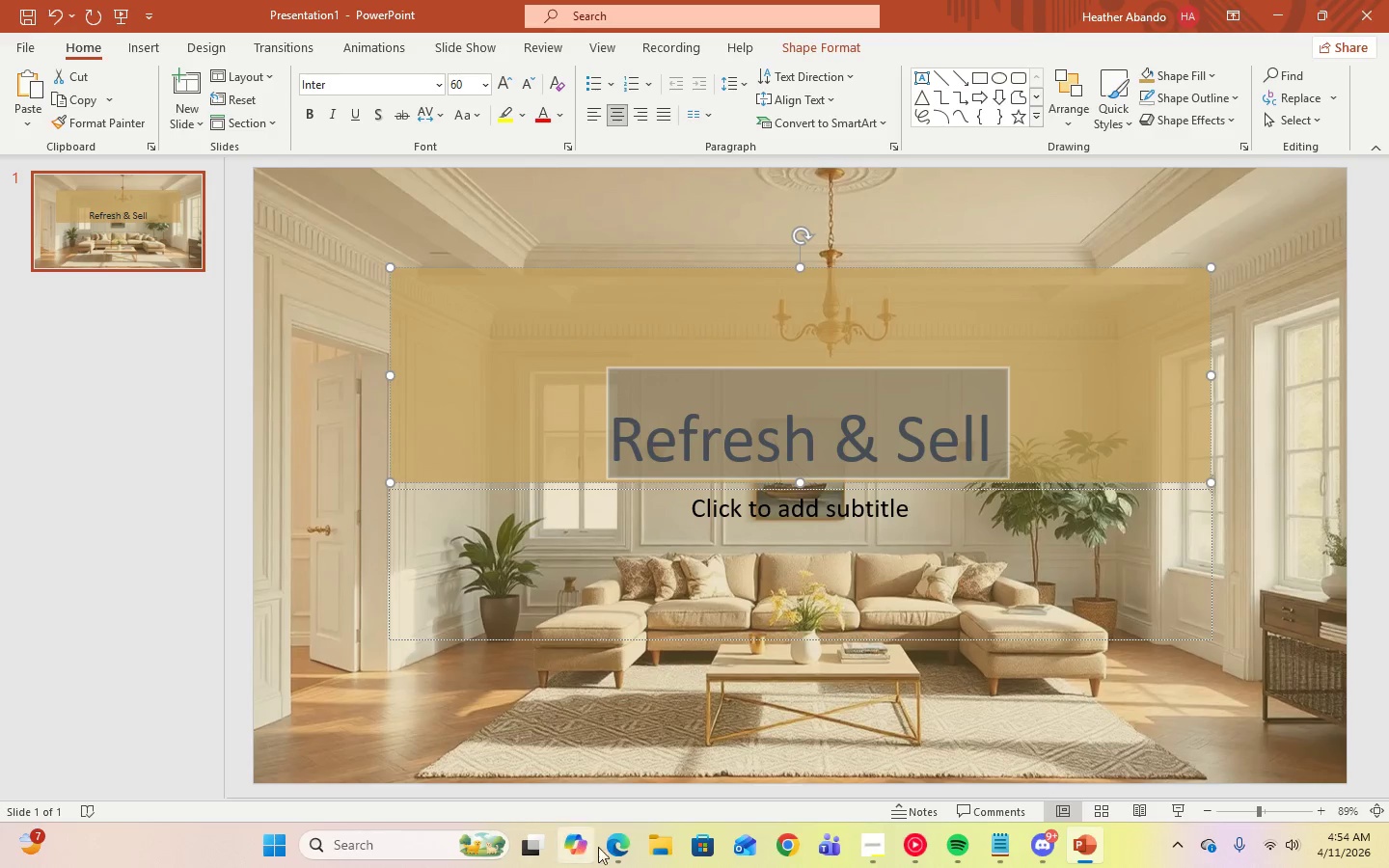 
left_click([619, 852])
 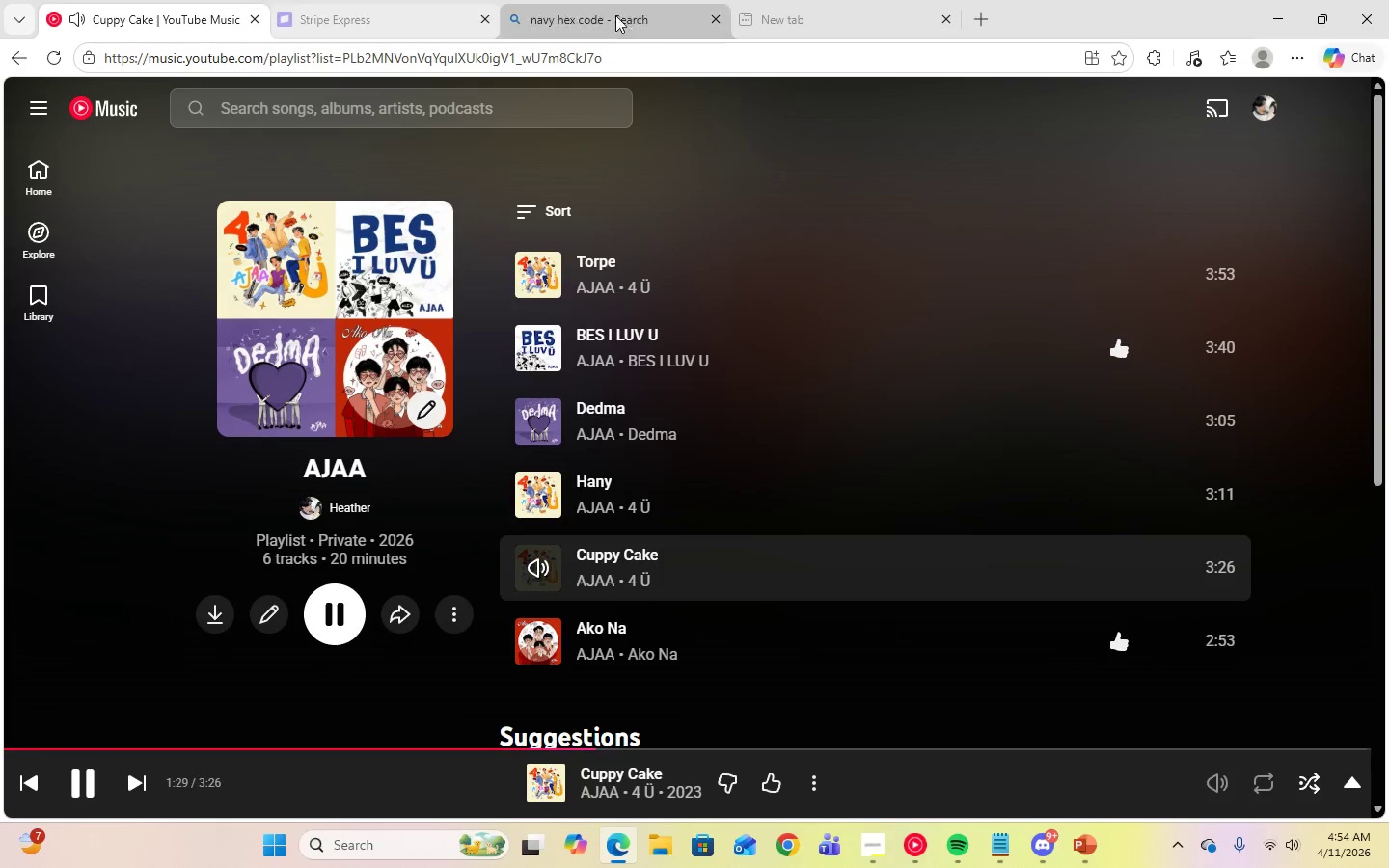 
left_click([663, 18])
 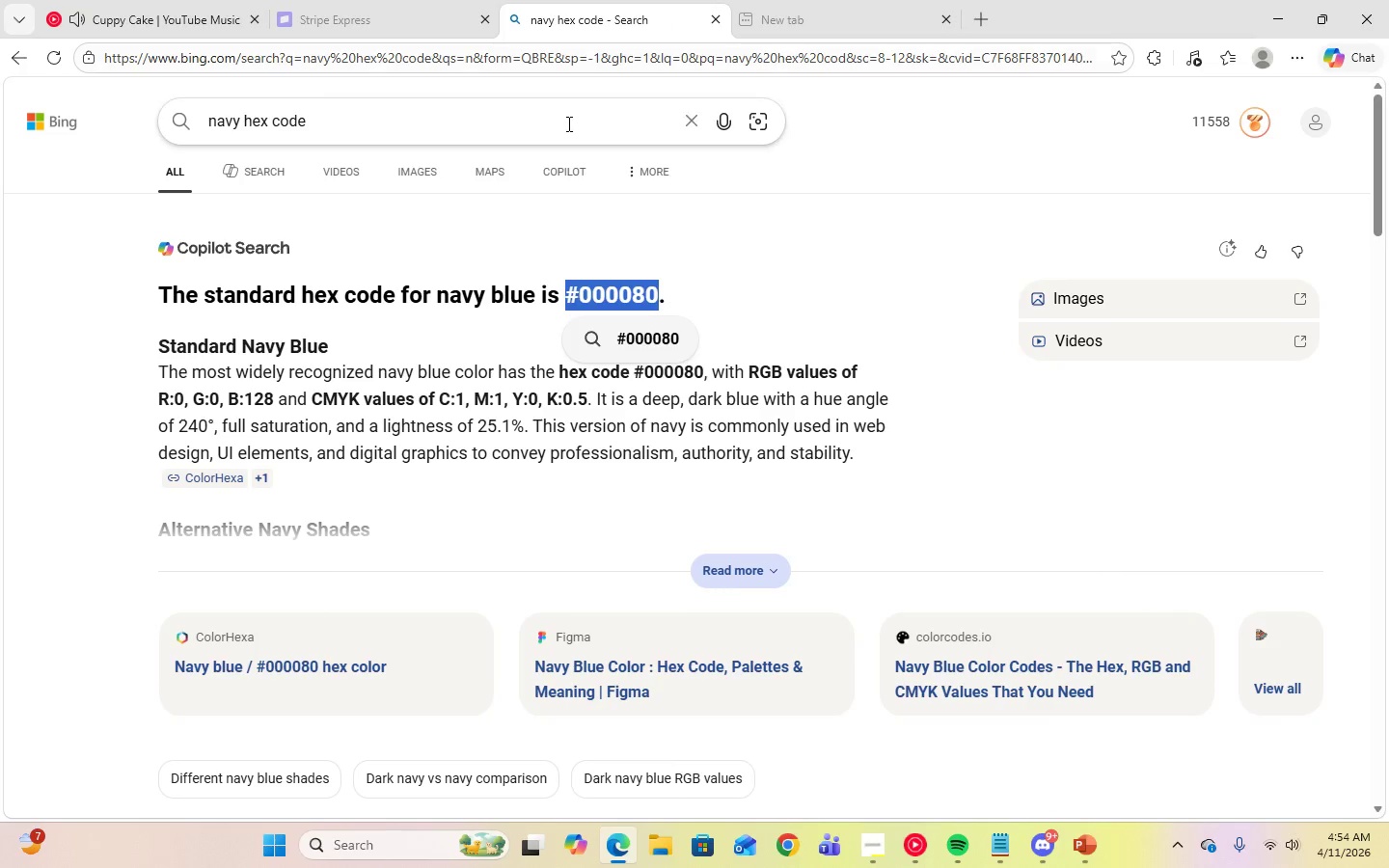 
left_click([567, 123])
 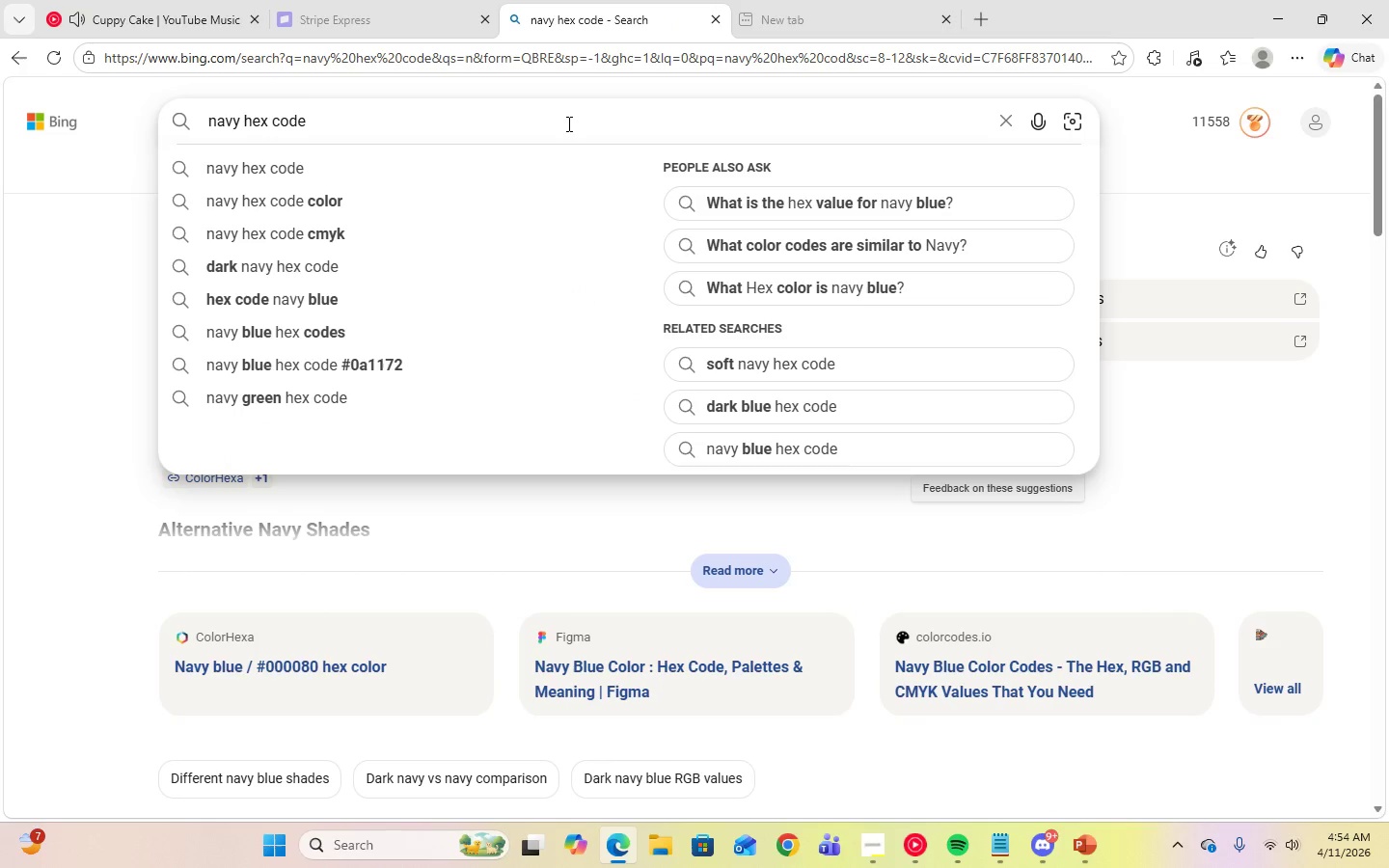 
key(Control+A)
 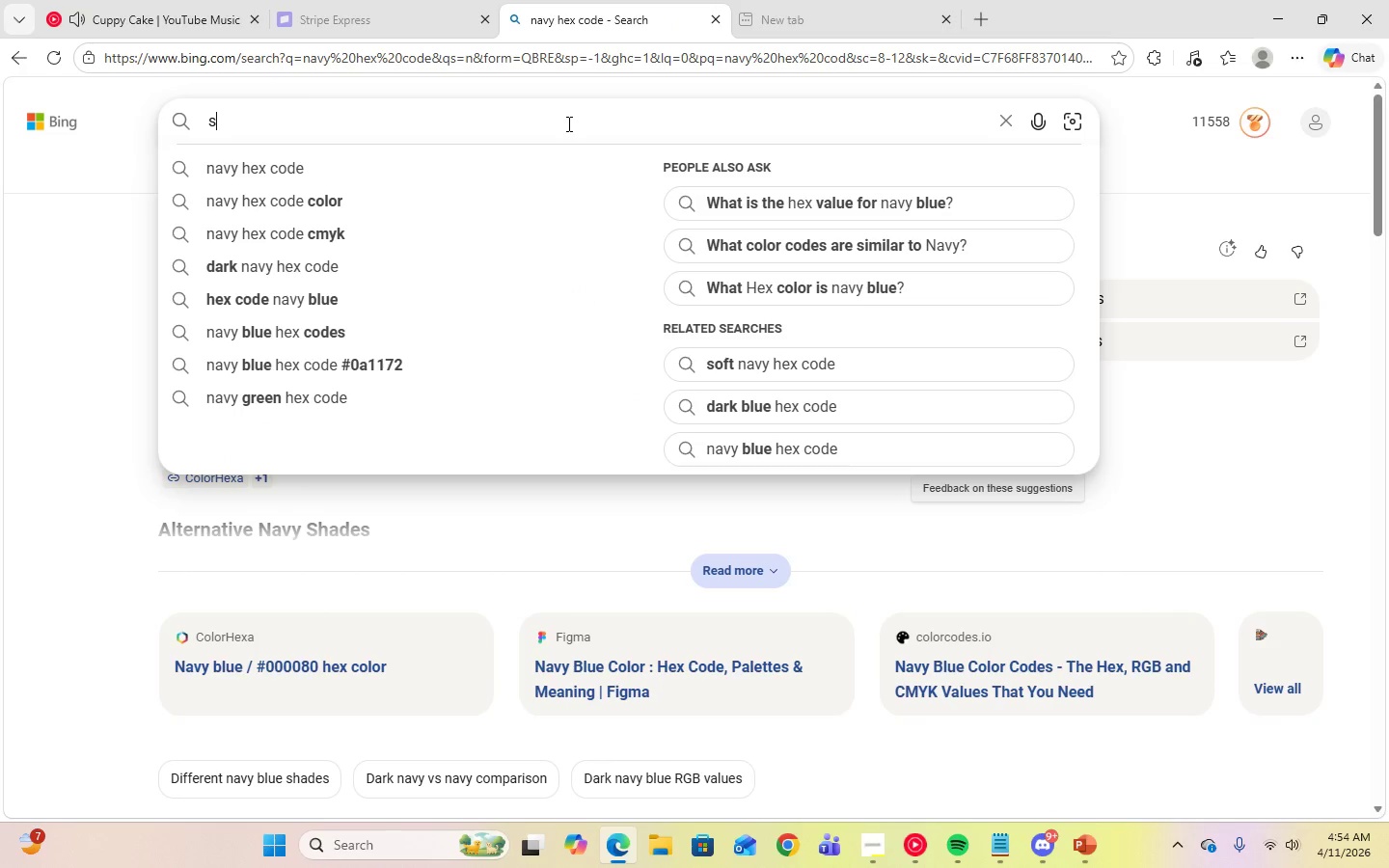 
type(sans-serif fonts in po)
 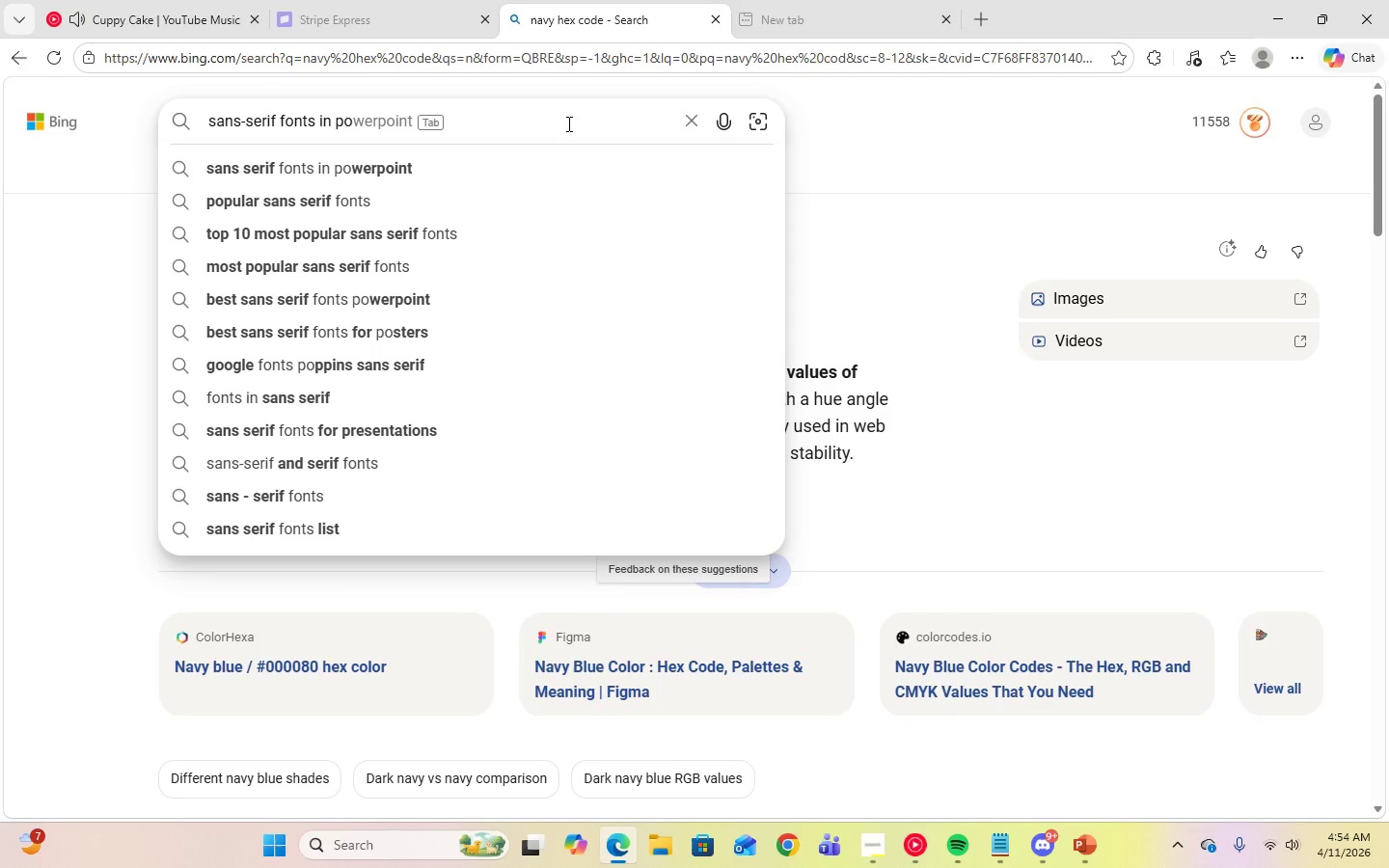 
key(ArrowRight)
 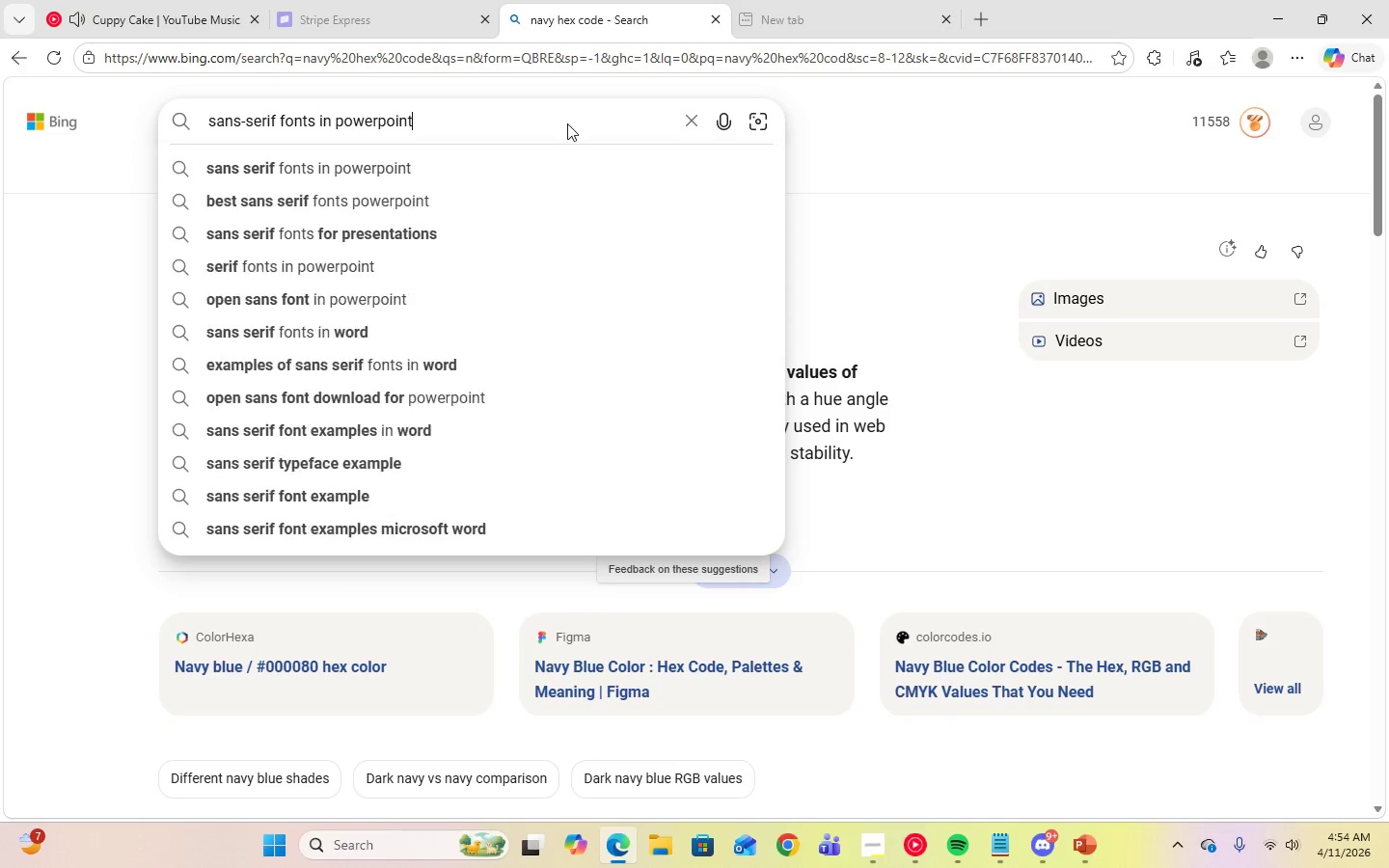 
key(Enter)
 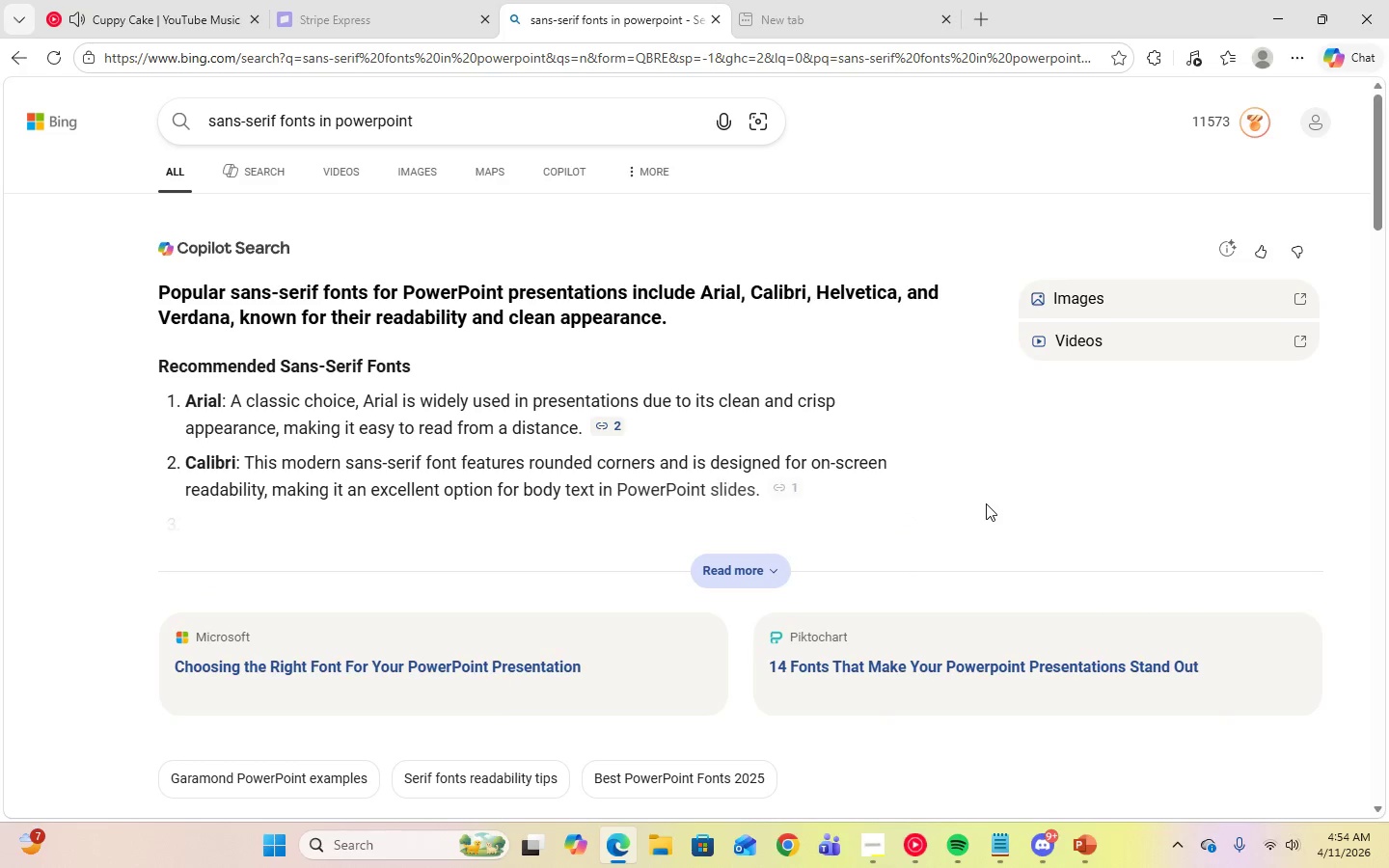 
left_click([1079, 862])
 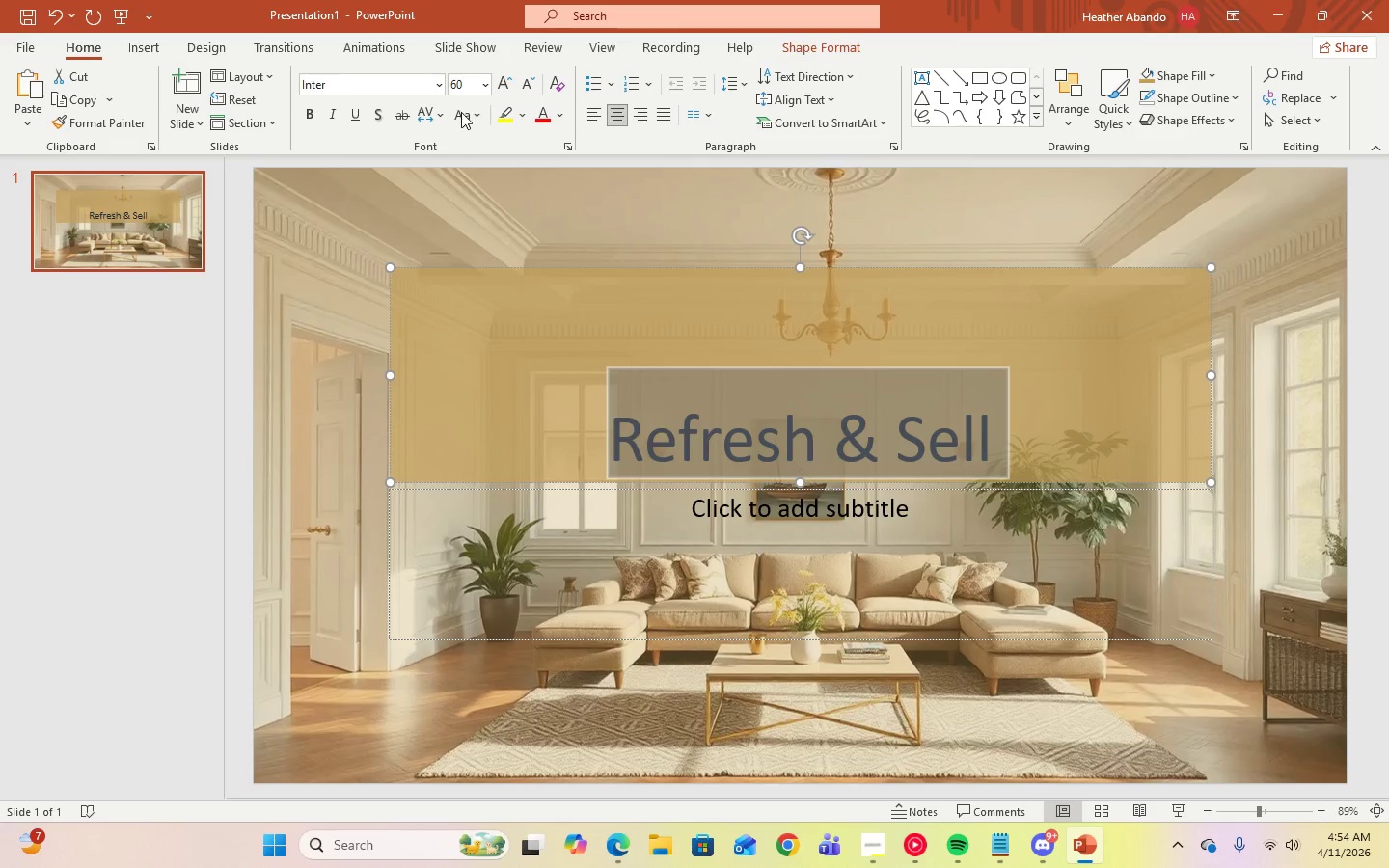 
left_click([431, 82])
 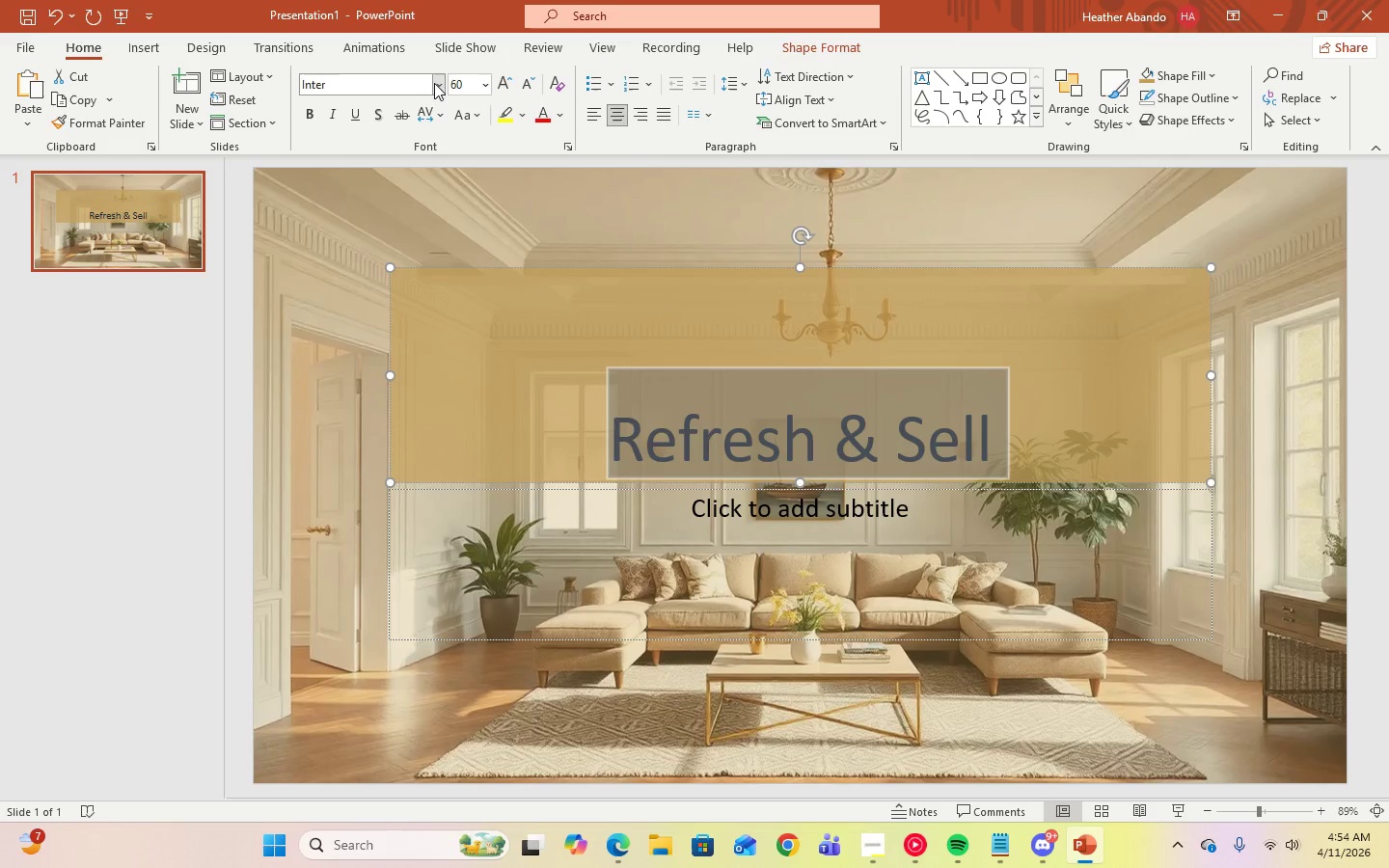 
left_click([436, 84])
 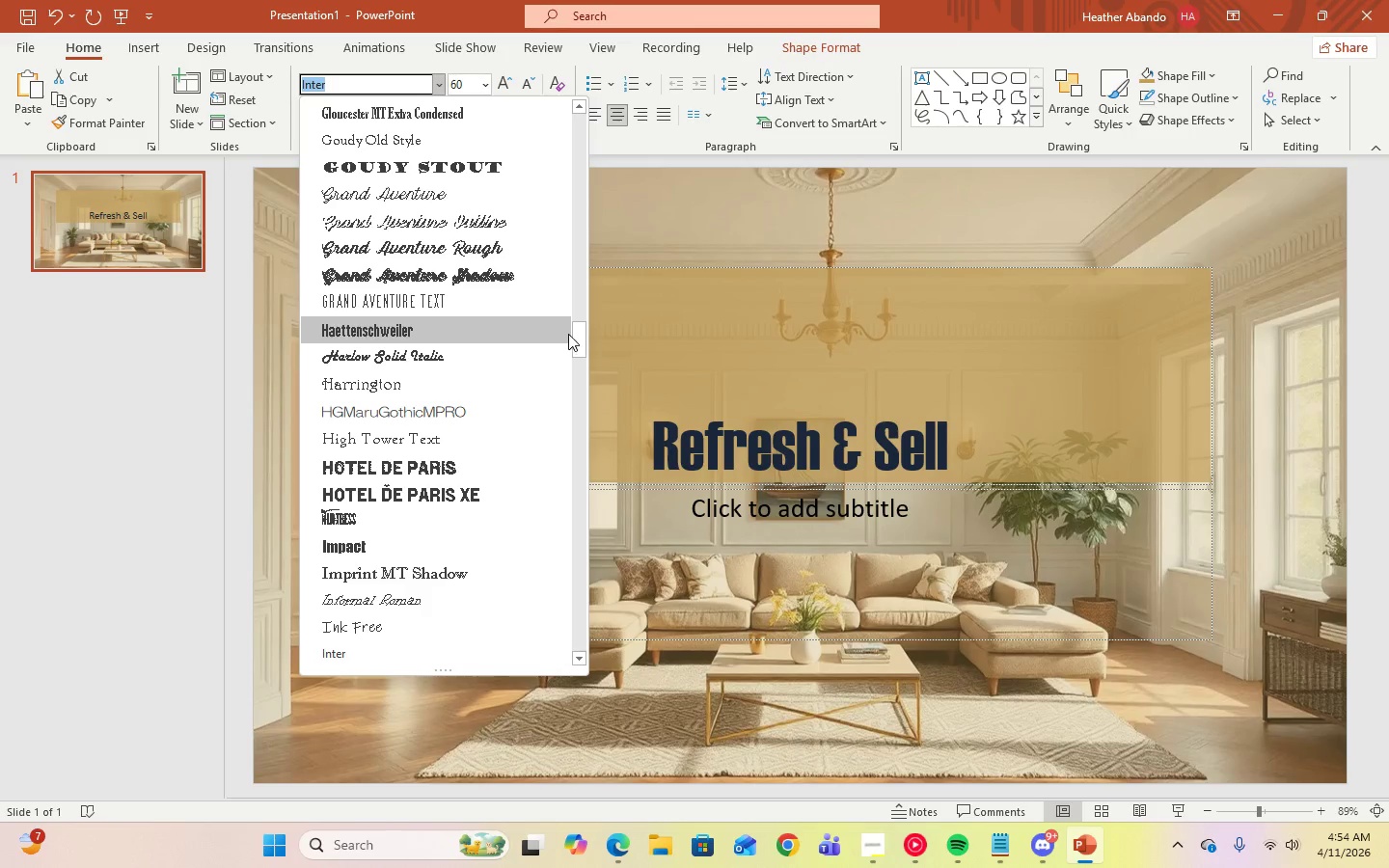 
left_click_drag(start_coordinate=[583, 334], to_coordinate=[590, 80])
 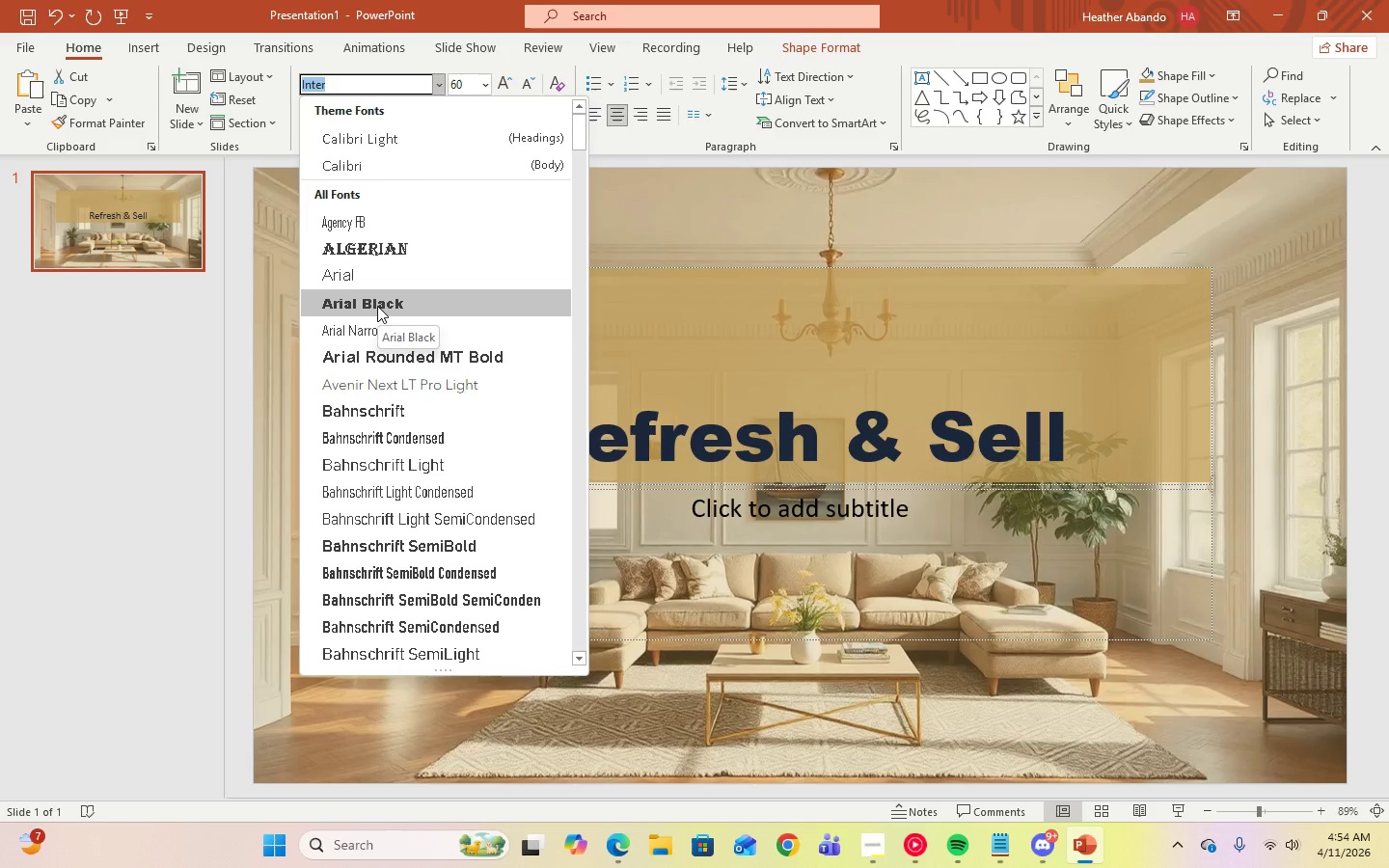 
left_click([377, 306])
 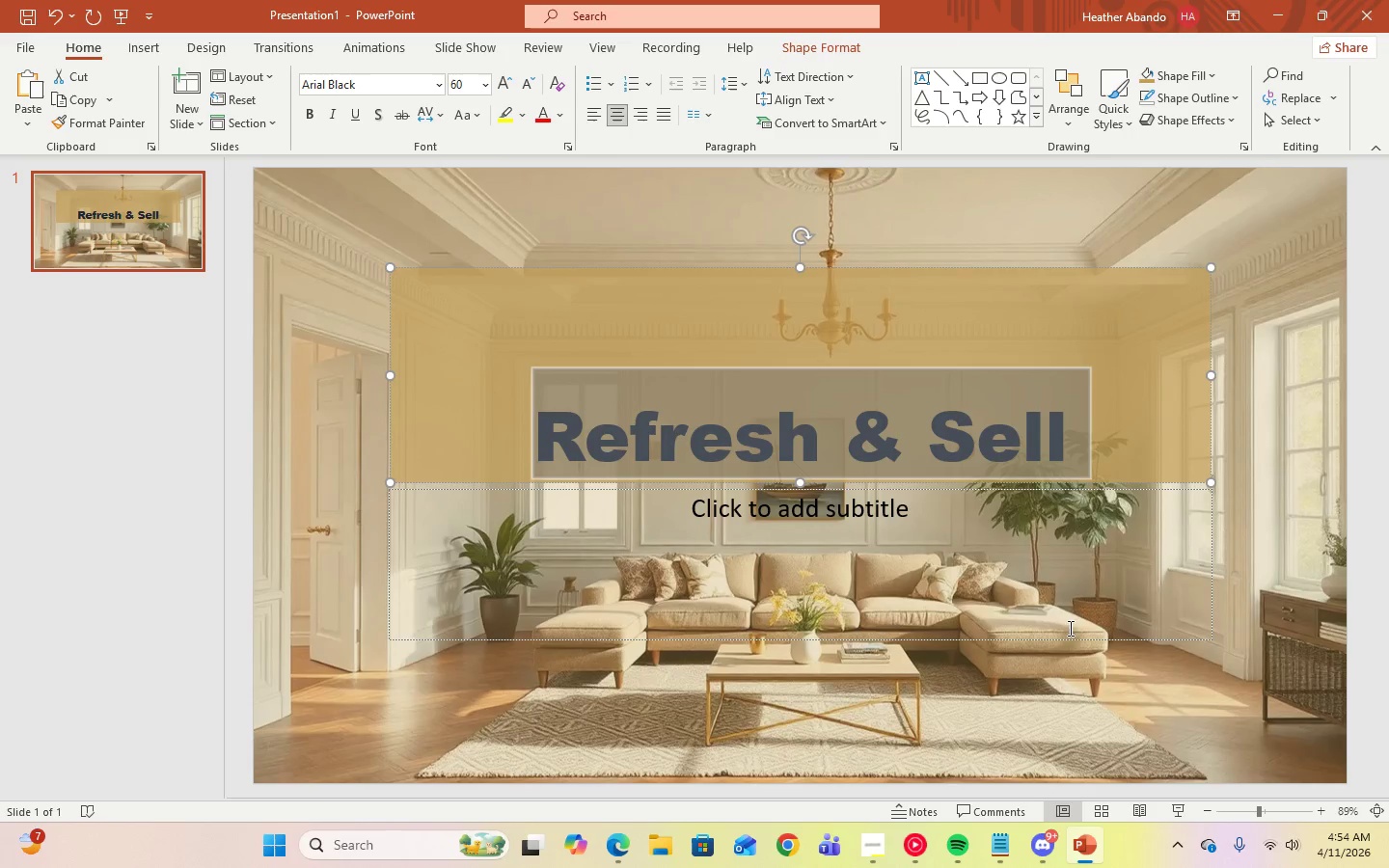 
left_click([1063, 669])
 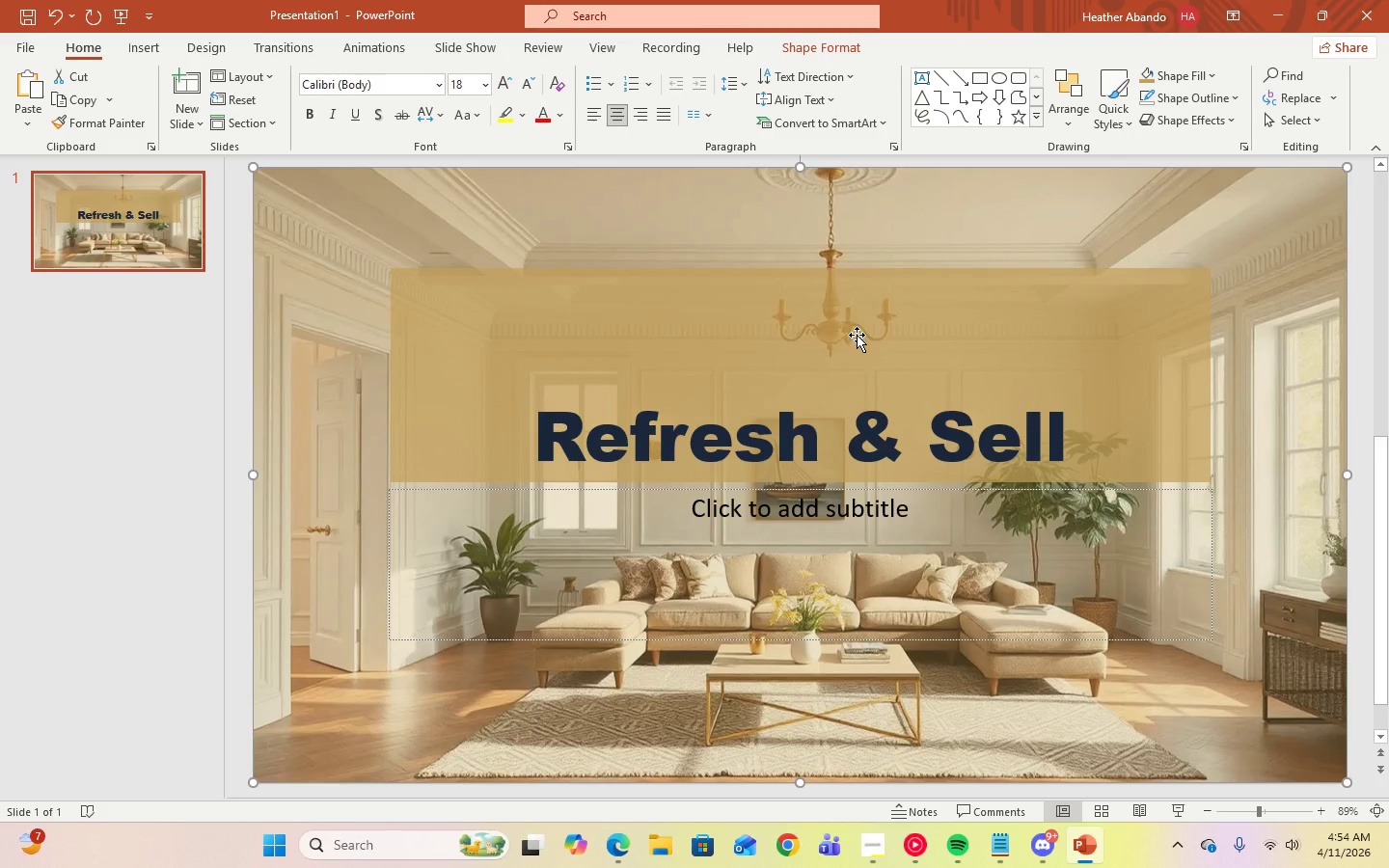 
left_click([857, 335])
 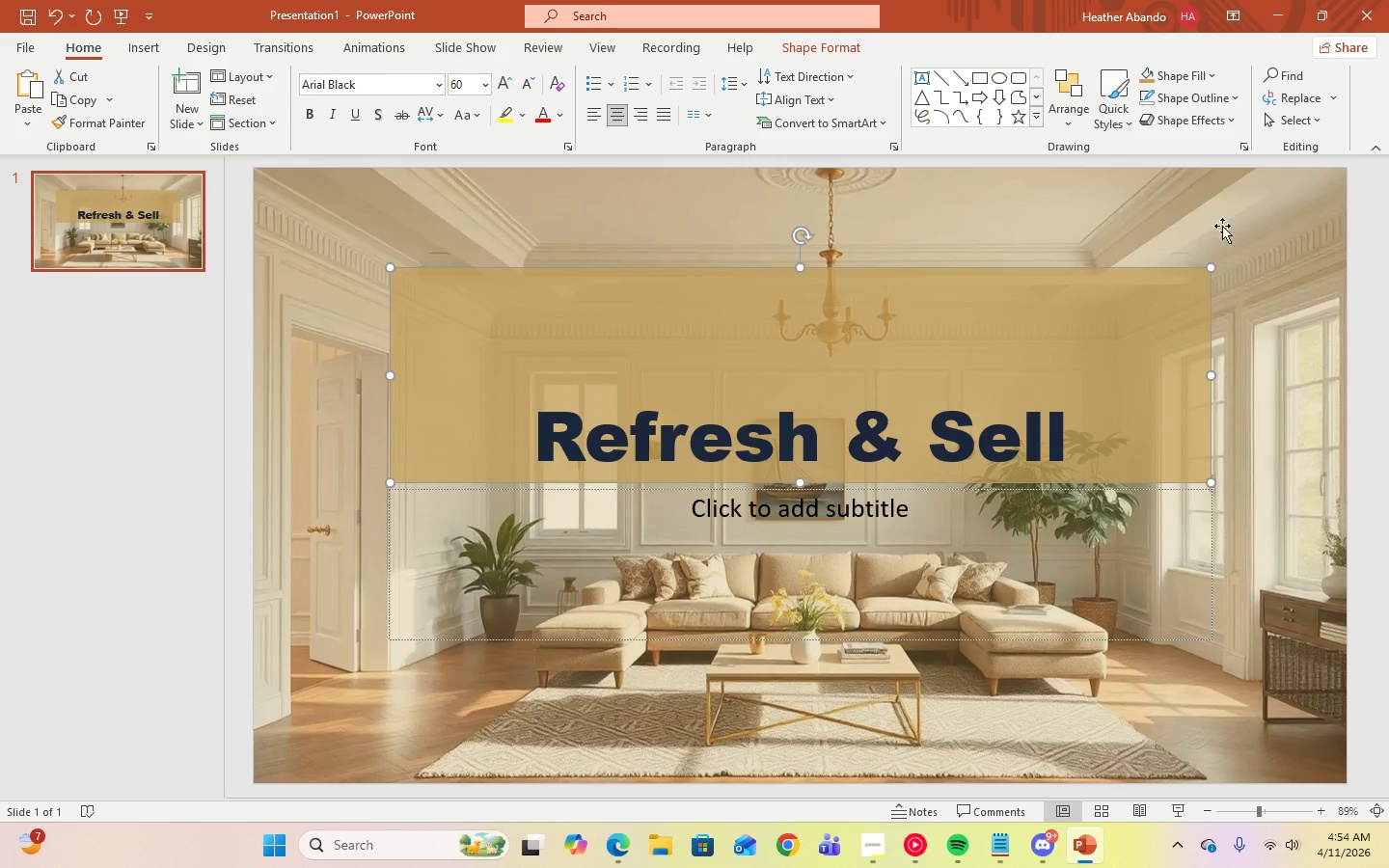 
right_click([1061, 376])
 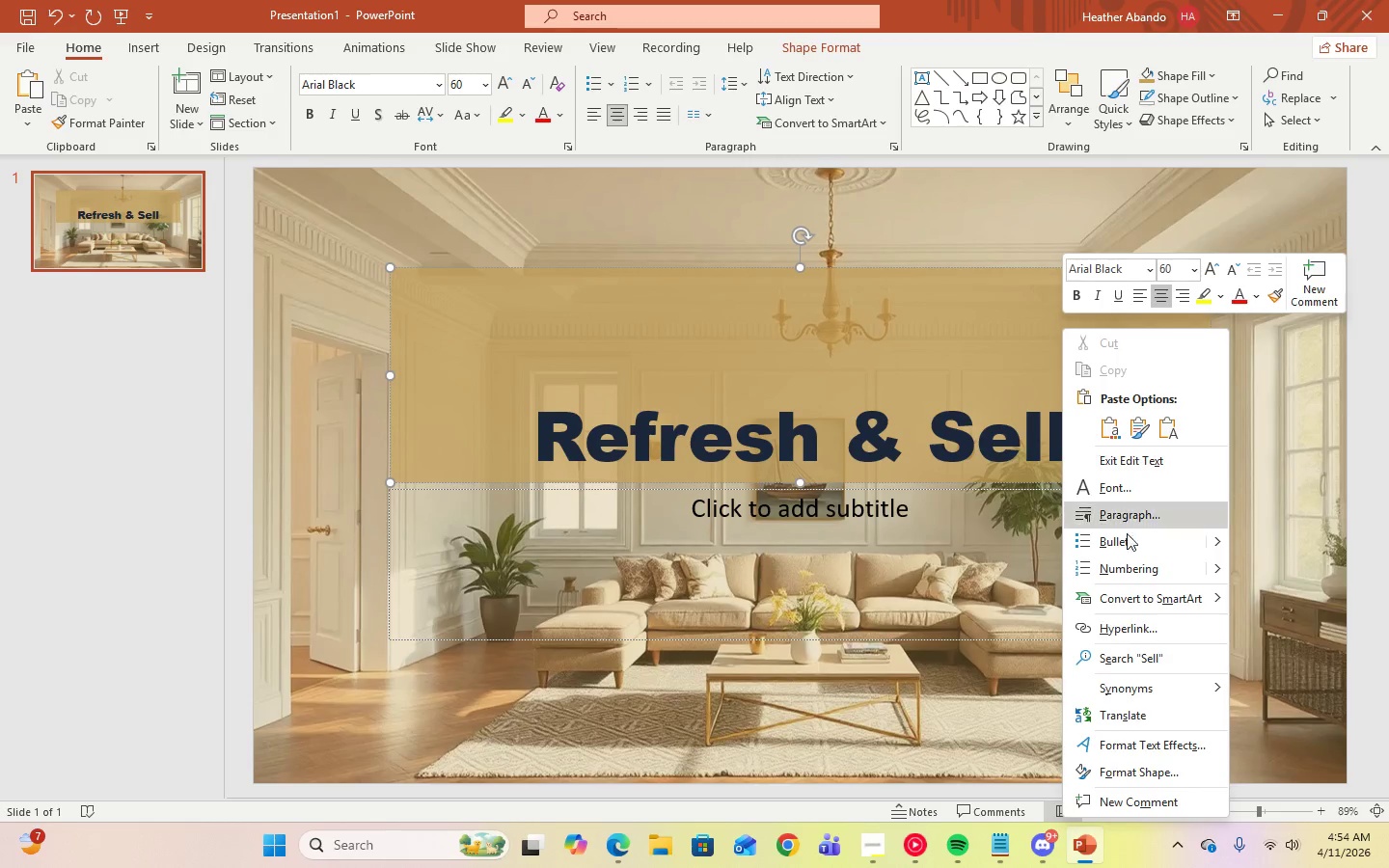 
mouse_move([1130, 703])
 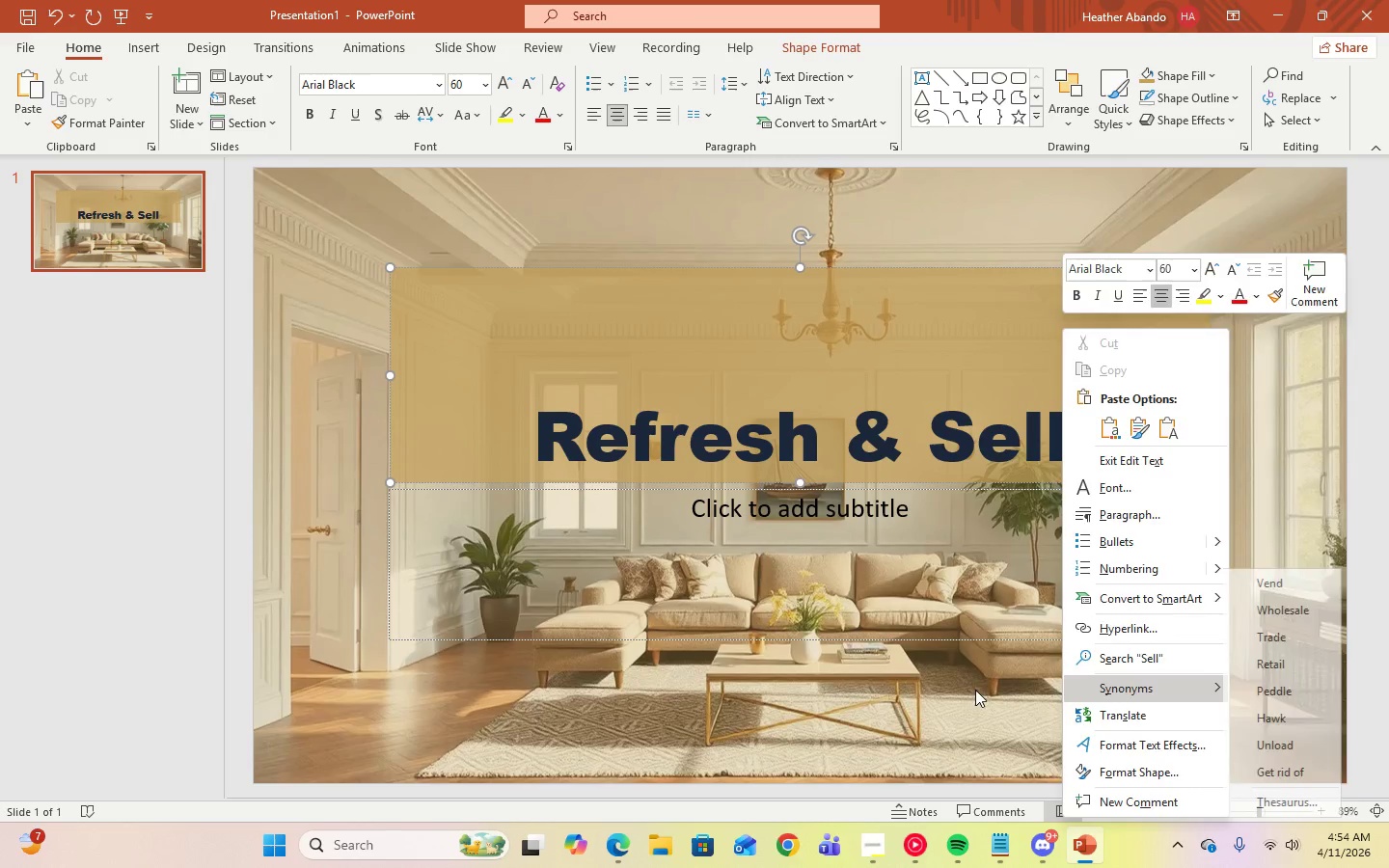 
left_click([975, 692])
 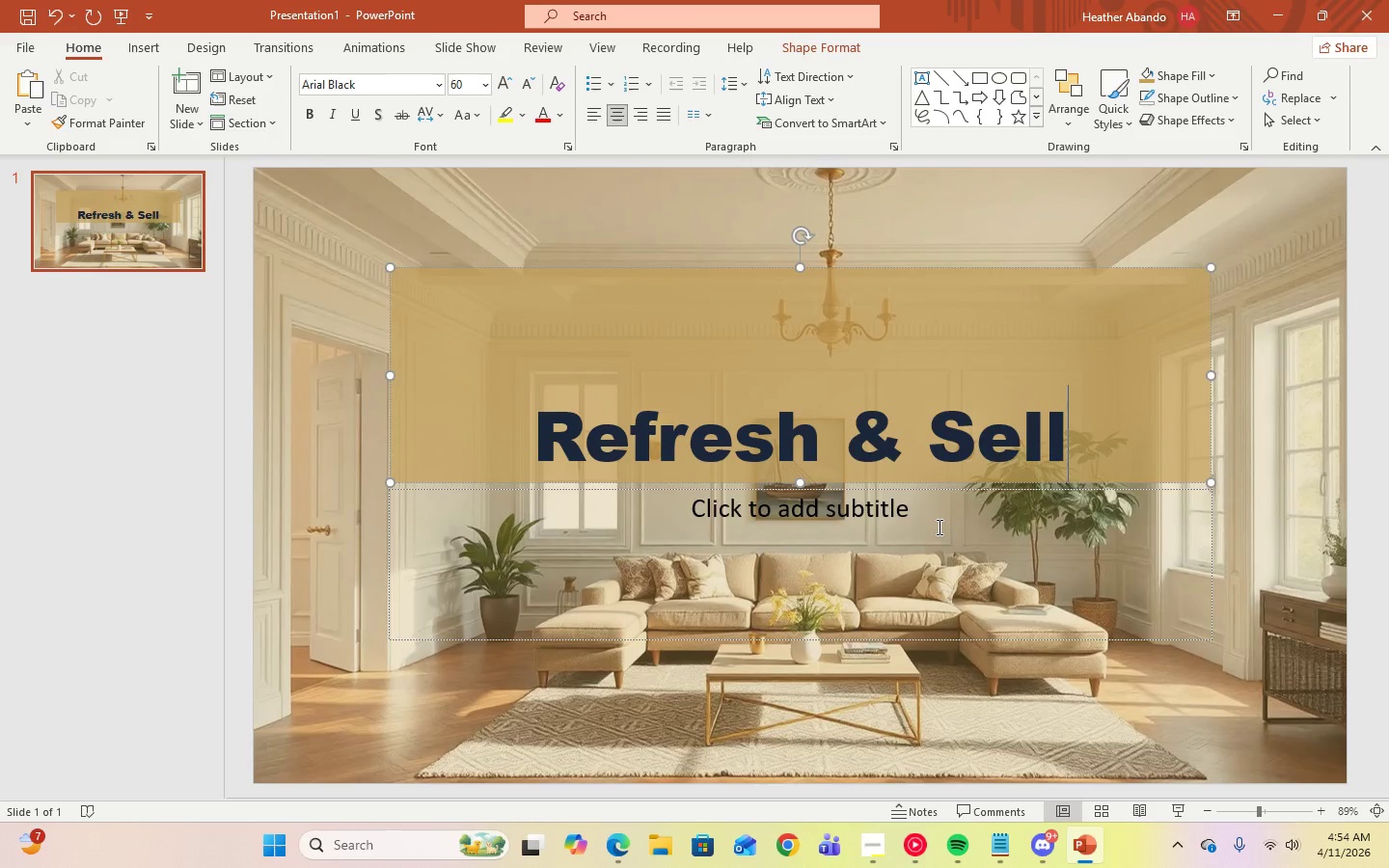 
left_click([938, 525])
 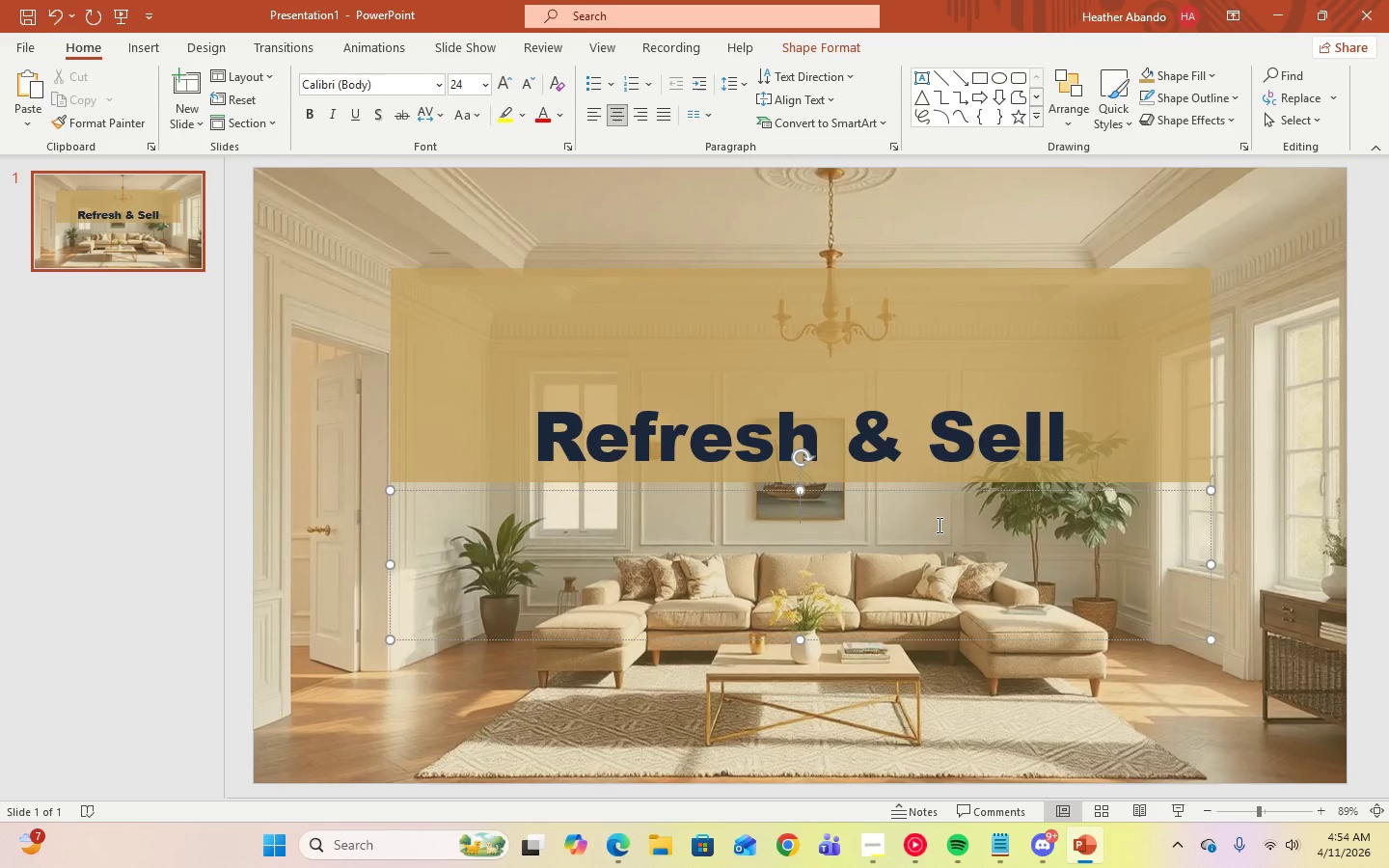 
left_click([1009, 638])
 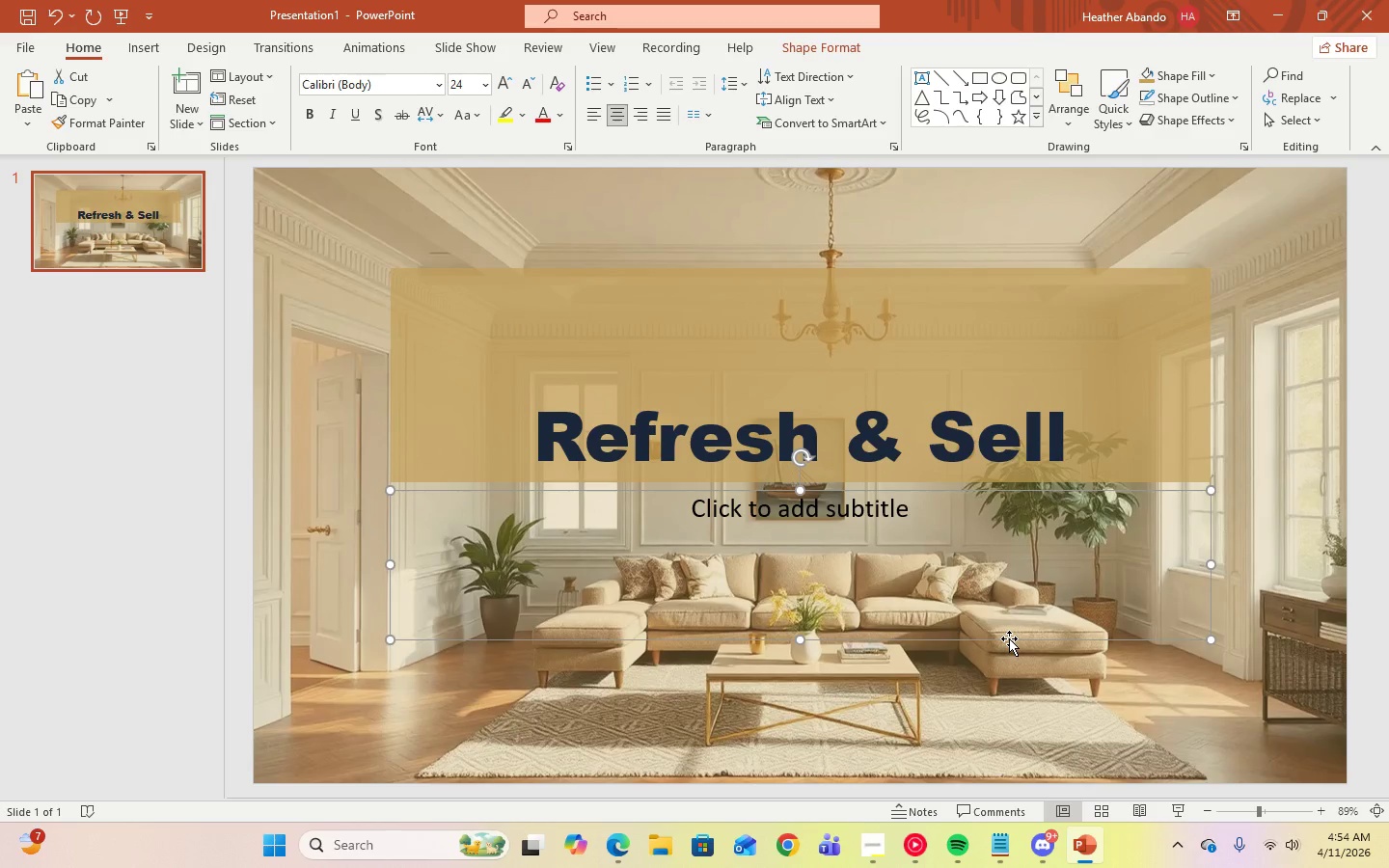 
key(Delete)
 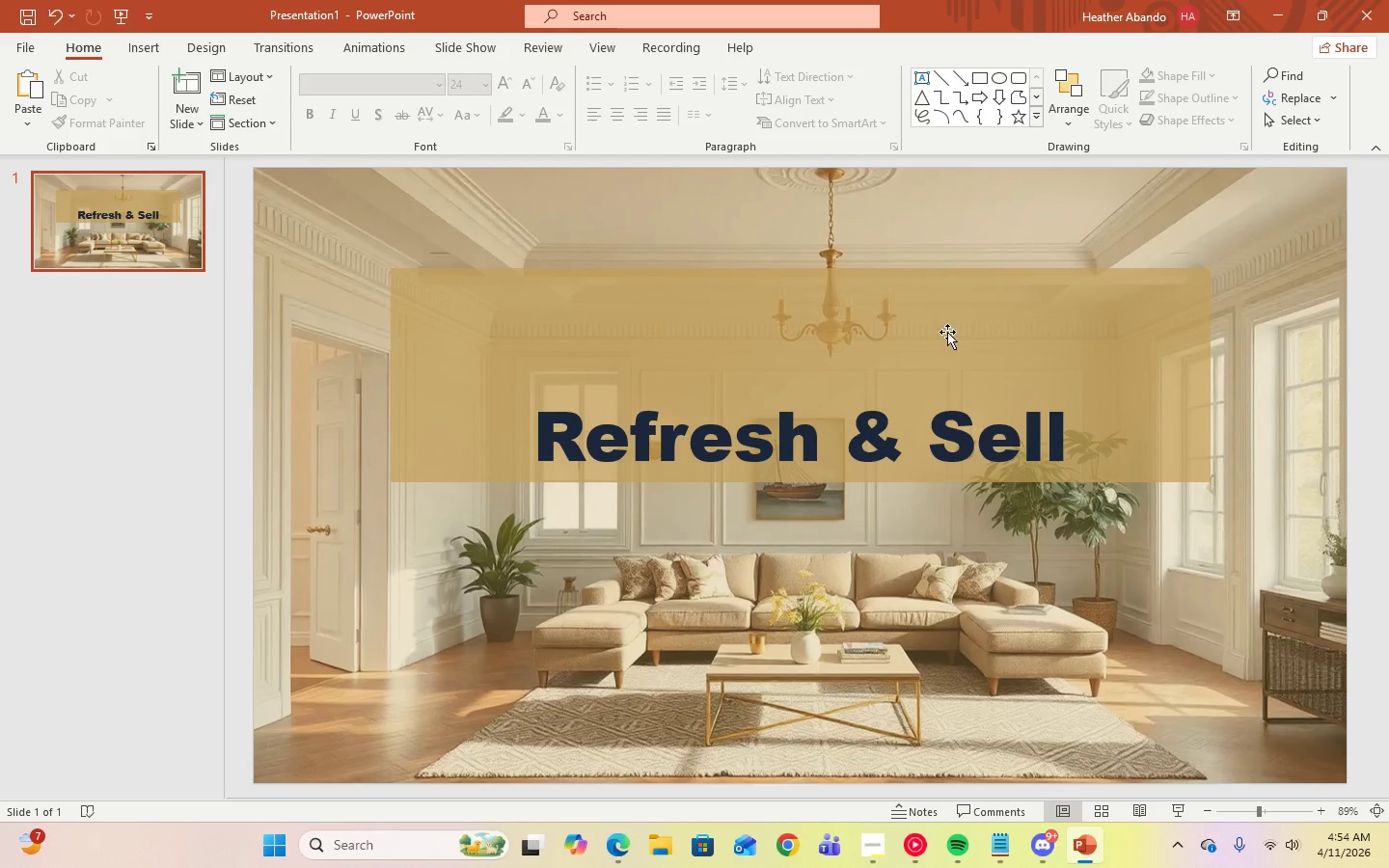 
left_click([948, 330])
 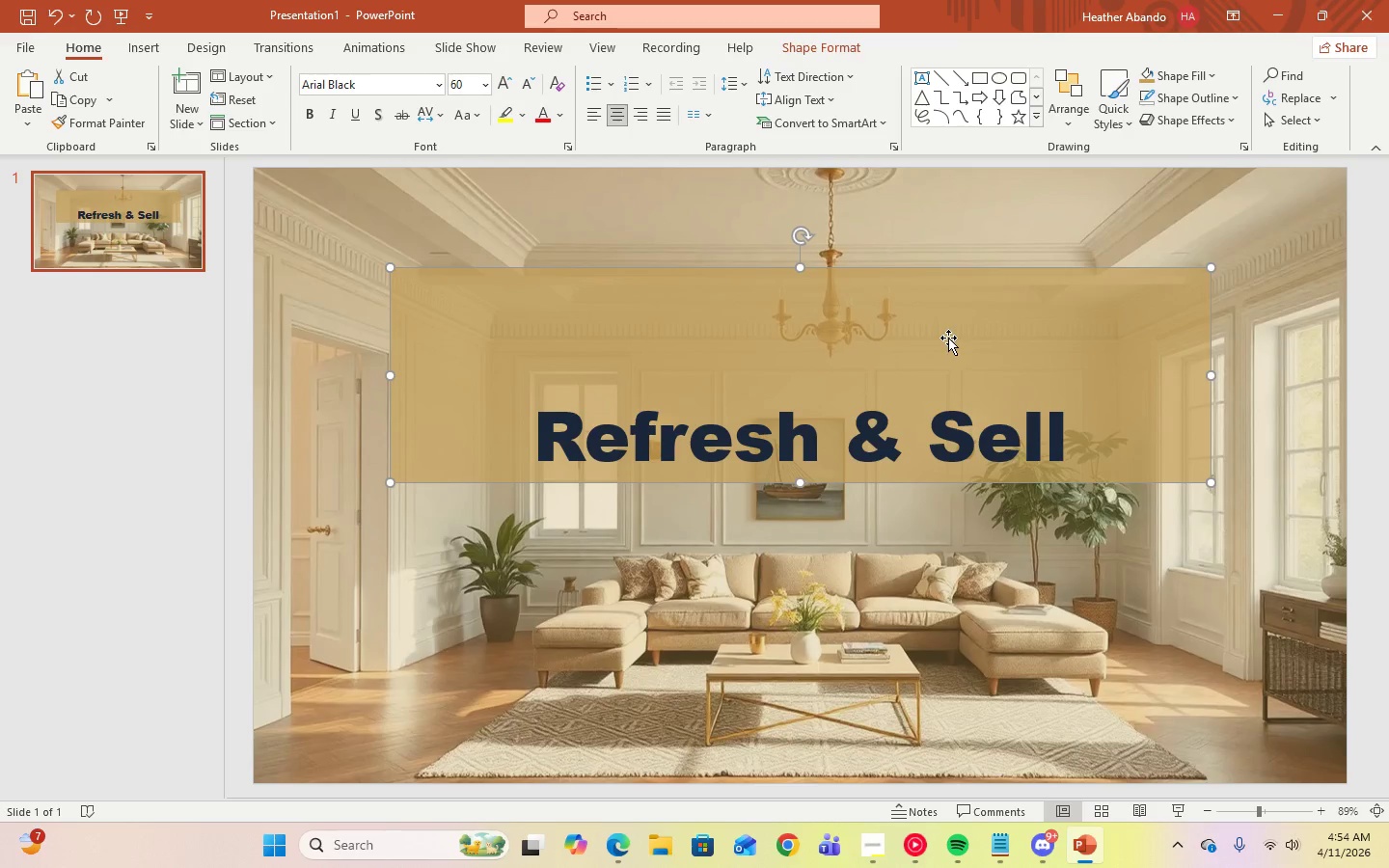 
left_click_drag(start_coordinate=[948, 338], to_coordinate=[948, 436])
 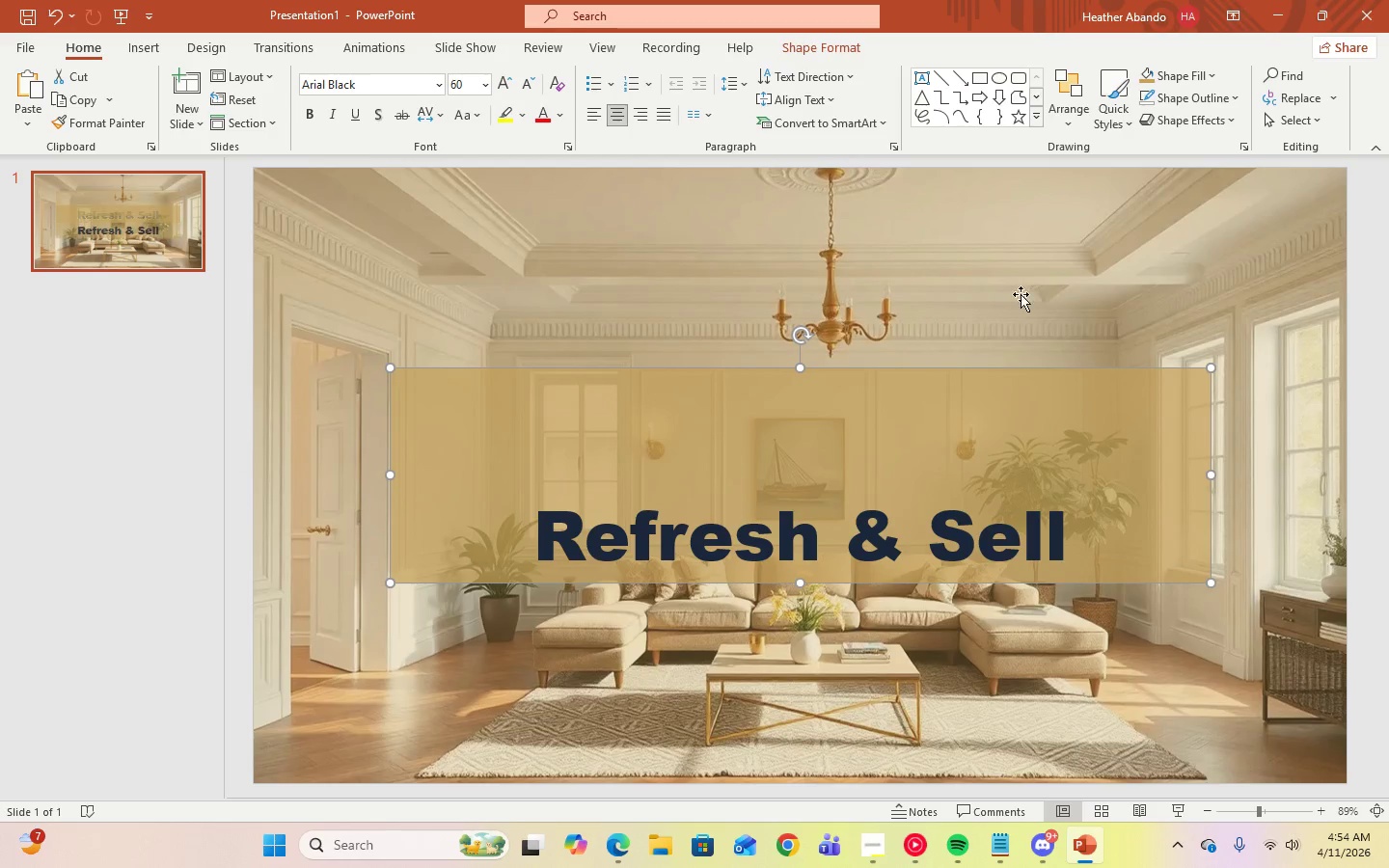 
left_click([1026, 282])
 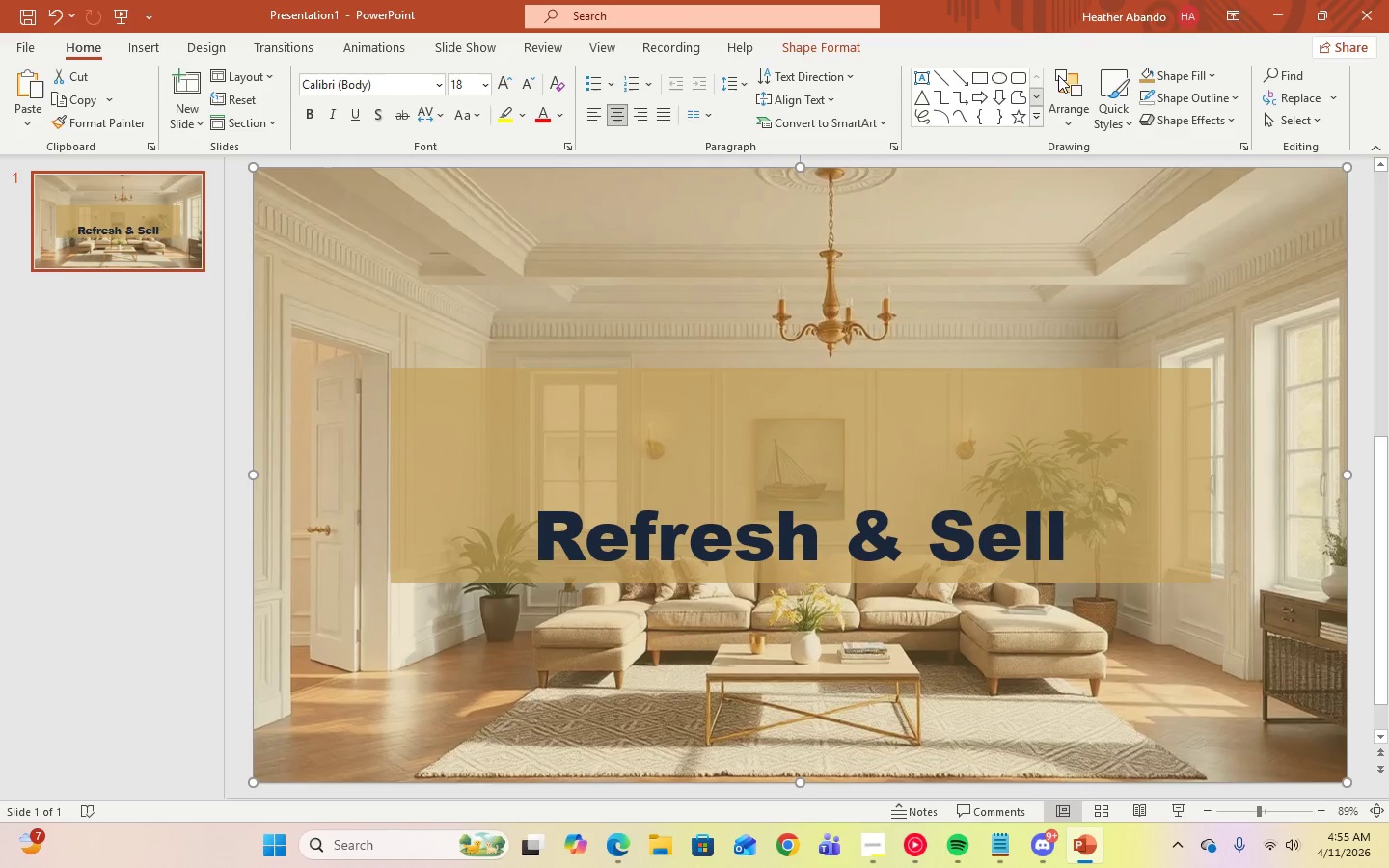 
wait(6.95)
 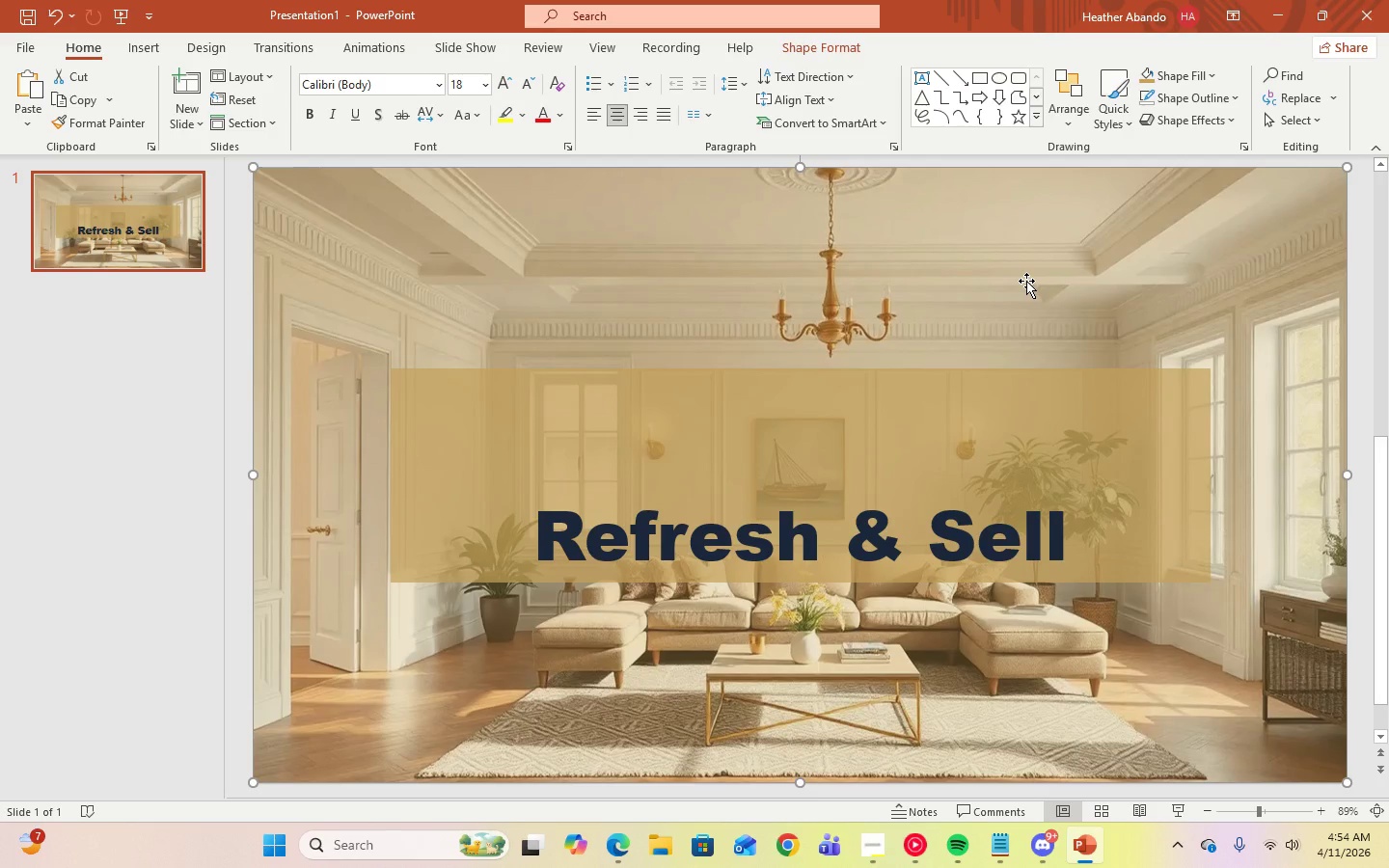 
left_click([1038, 124])
 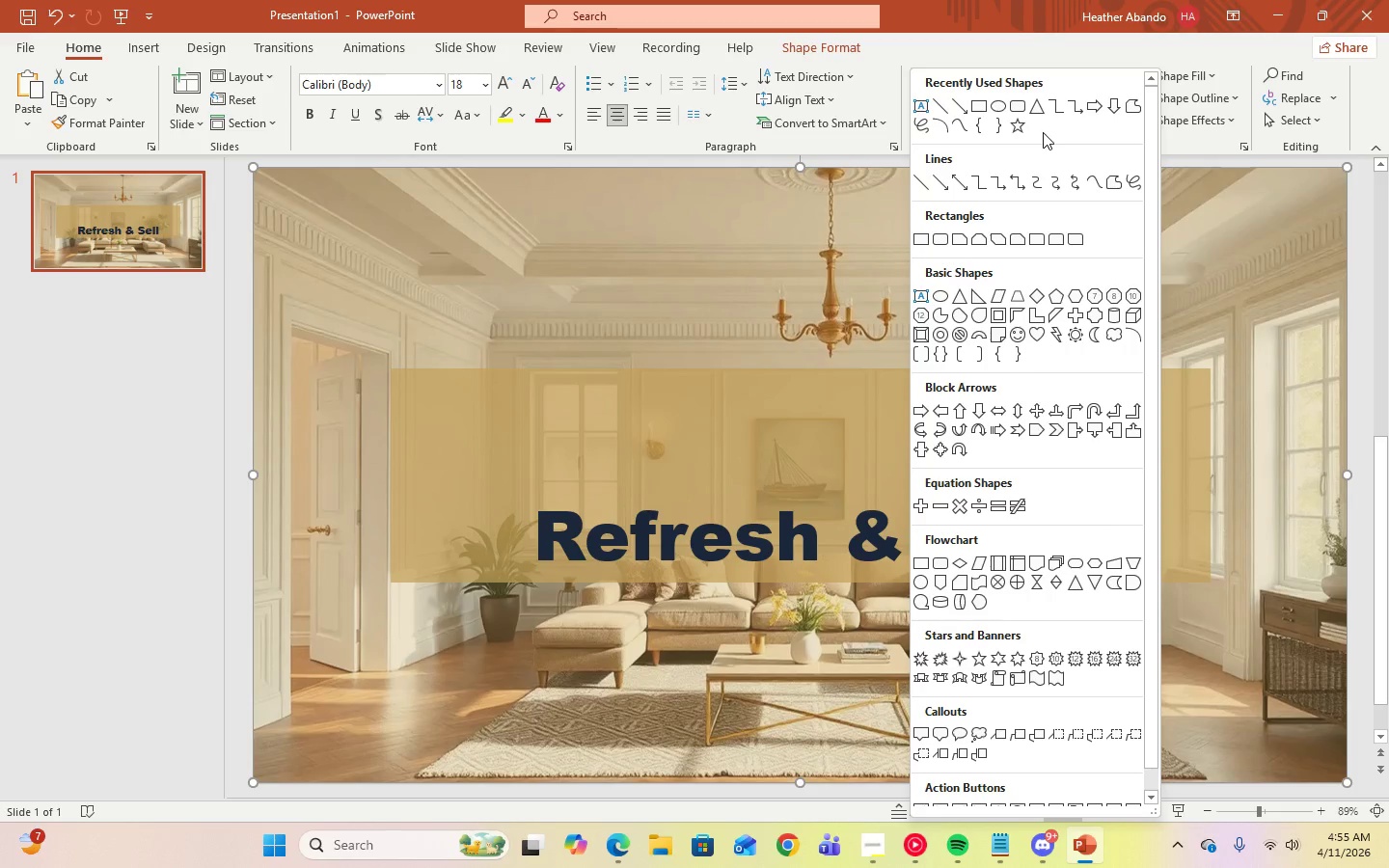 
scroll: coordinate [1104, 629], scroll_direction: down, amount: 10.0
 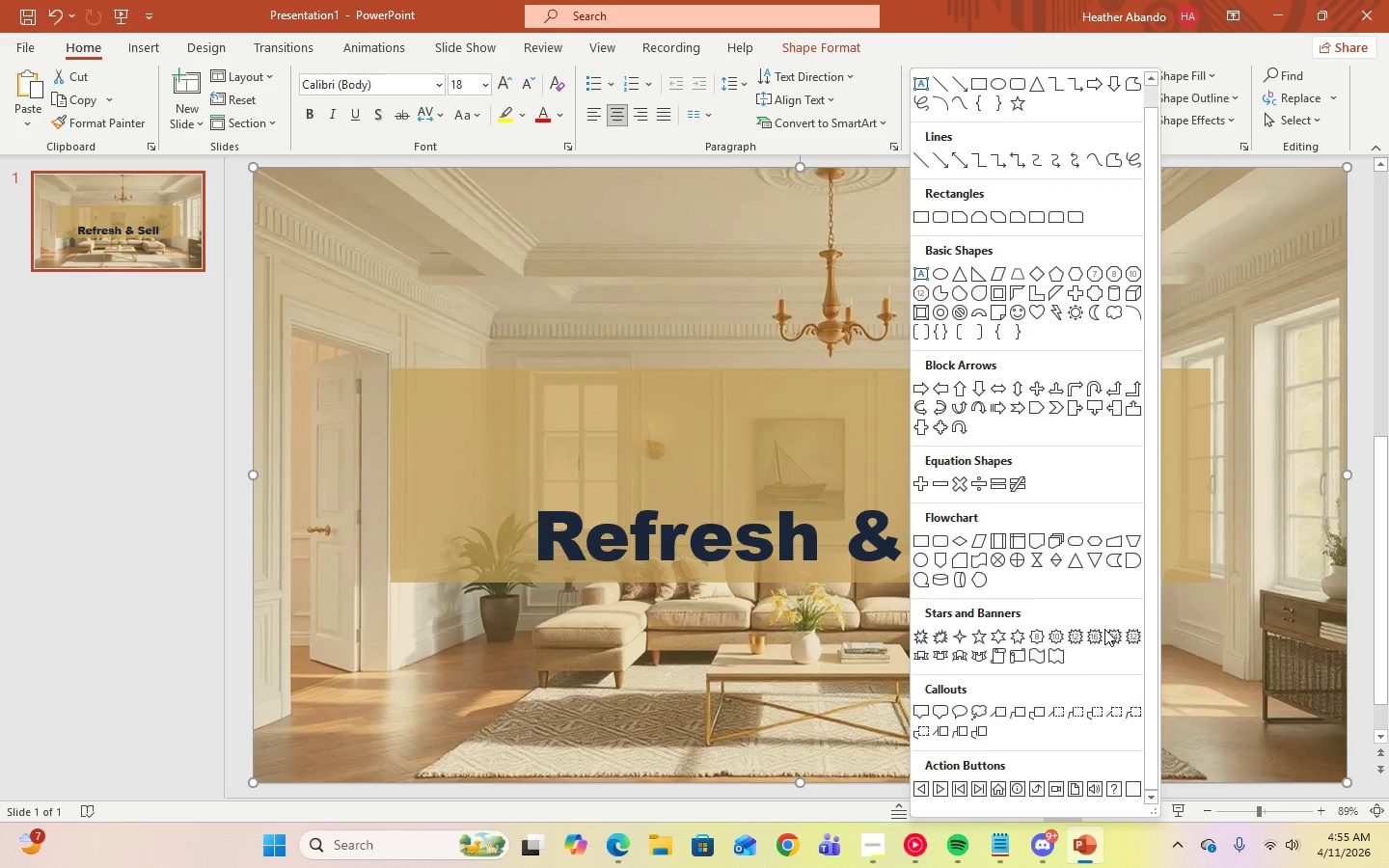 
scroll: coordinate [1104, 629], scroll_direction: up, amount: 7.0
 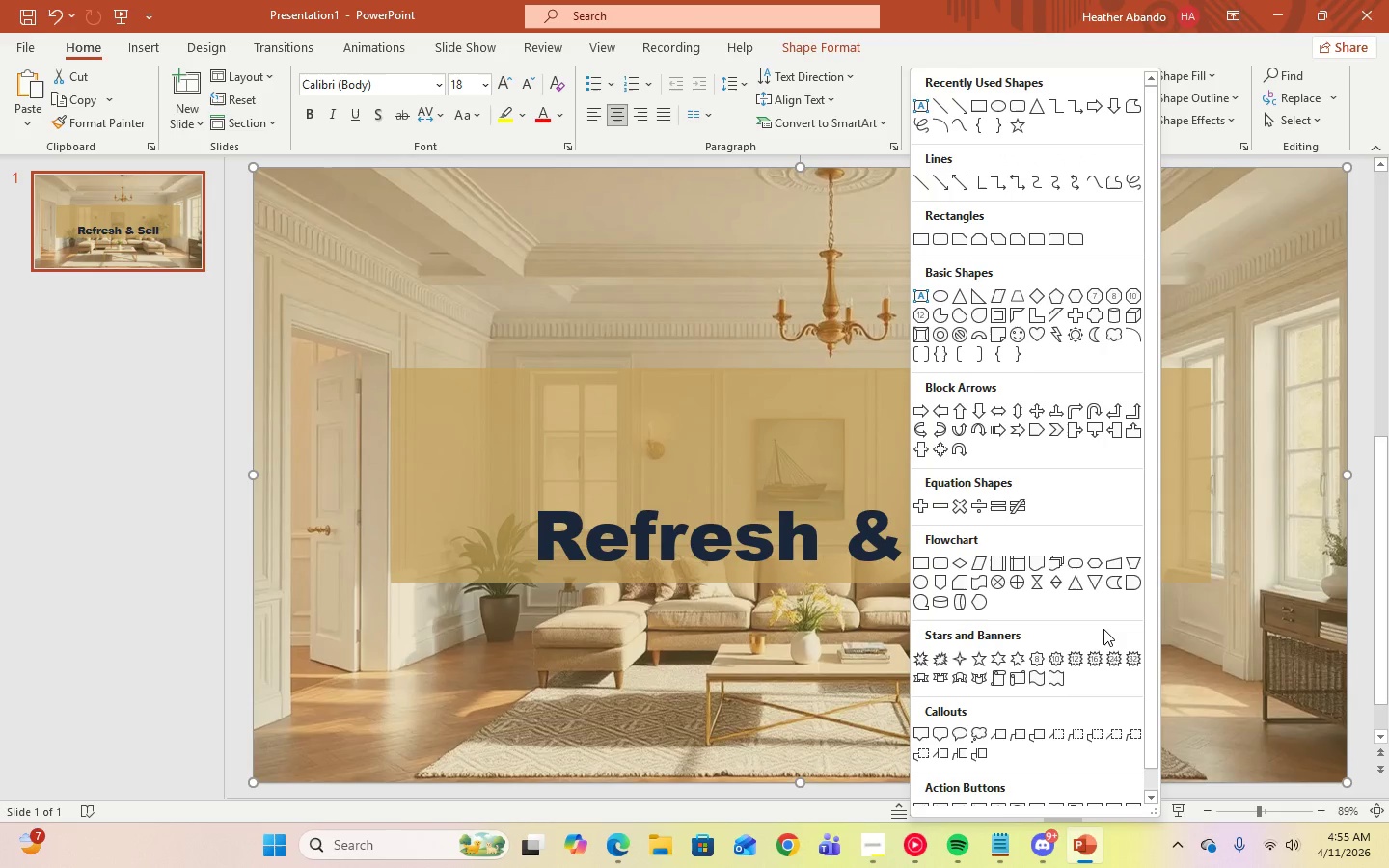 
left_click([943, 294])
 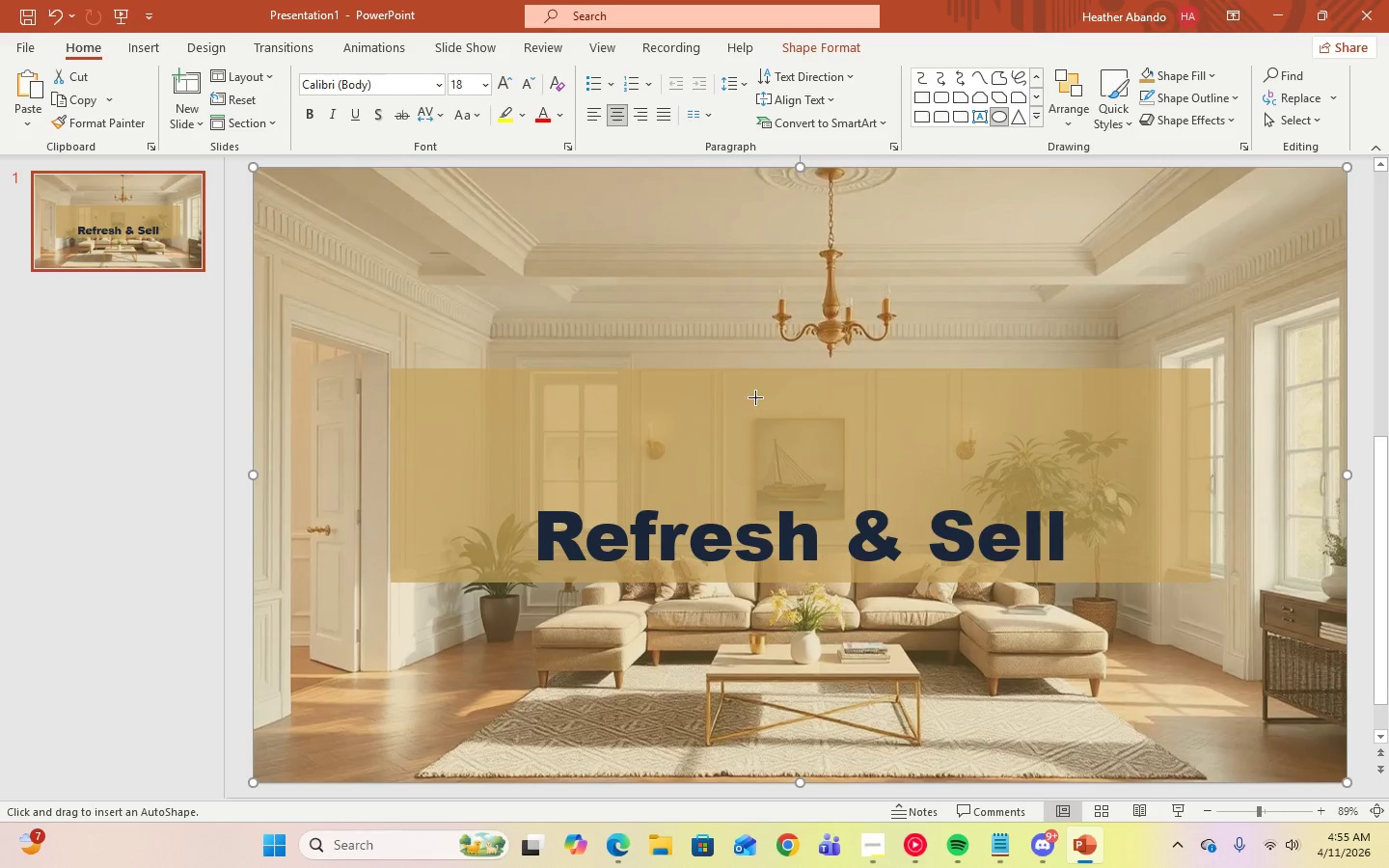 
left_click_drag(start_coordinate=[755, 395], to_coordinate=[841, 470])
 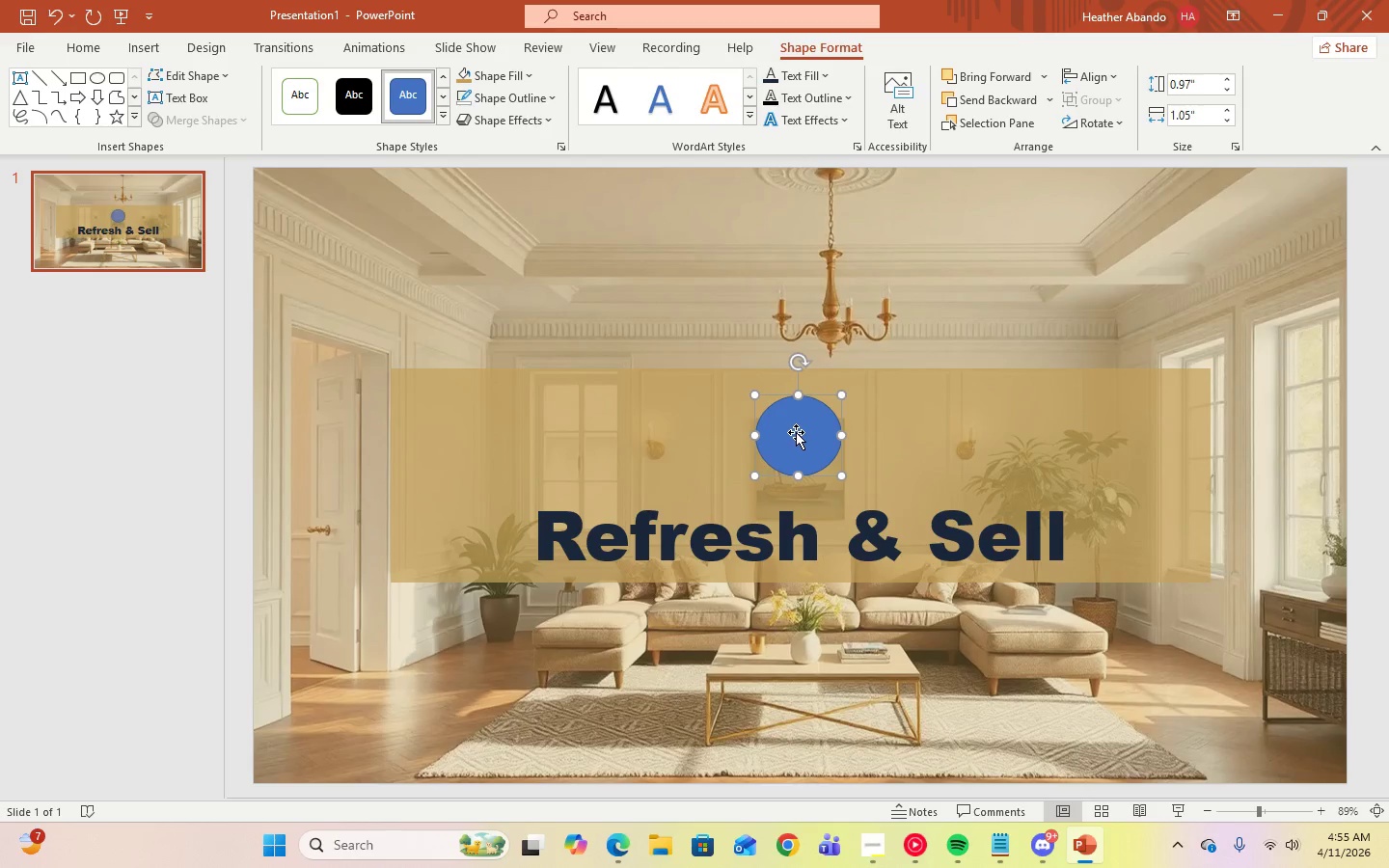 
left_click_drag(start_coordinate=[793, 430], to_coordinate=[800, 431])
 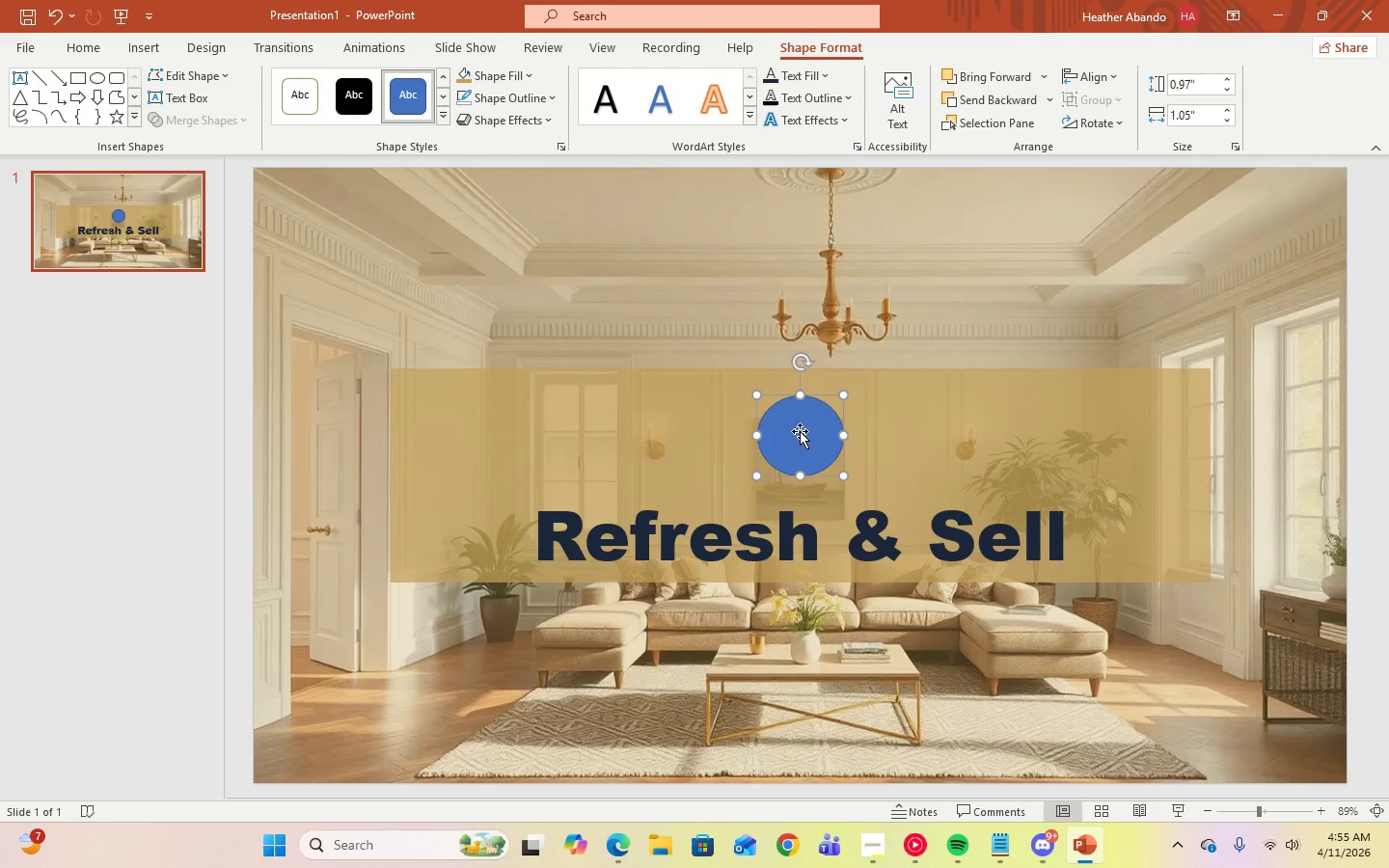 
left_click([800, 431])
 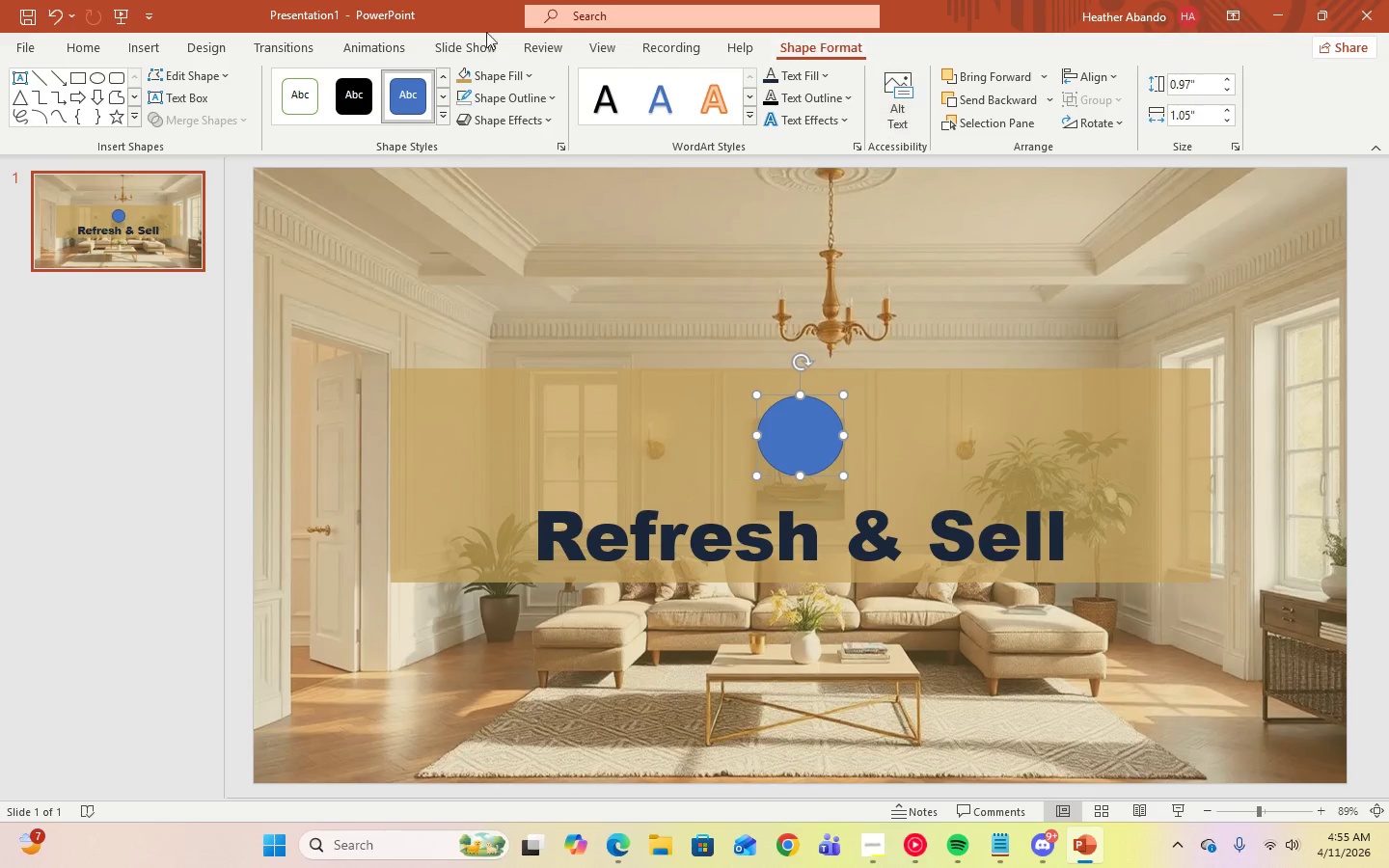 
left_click([526, 73])
 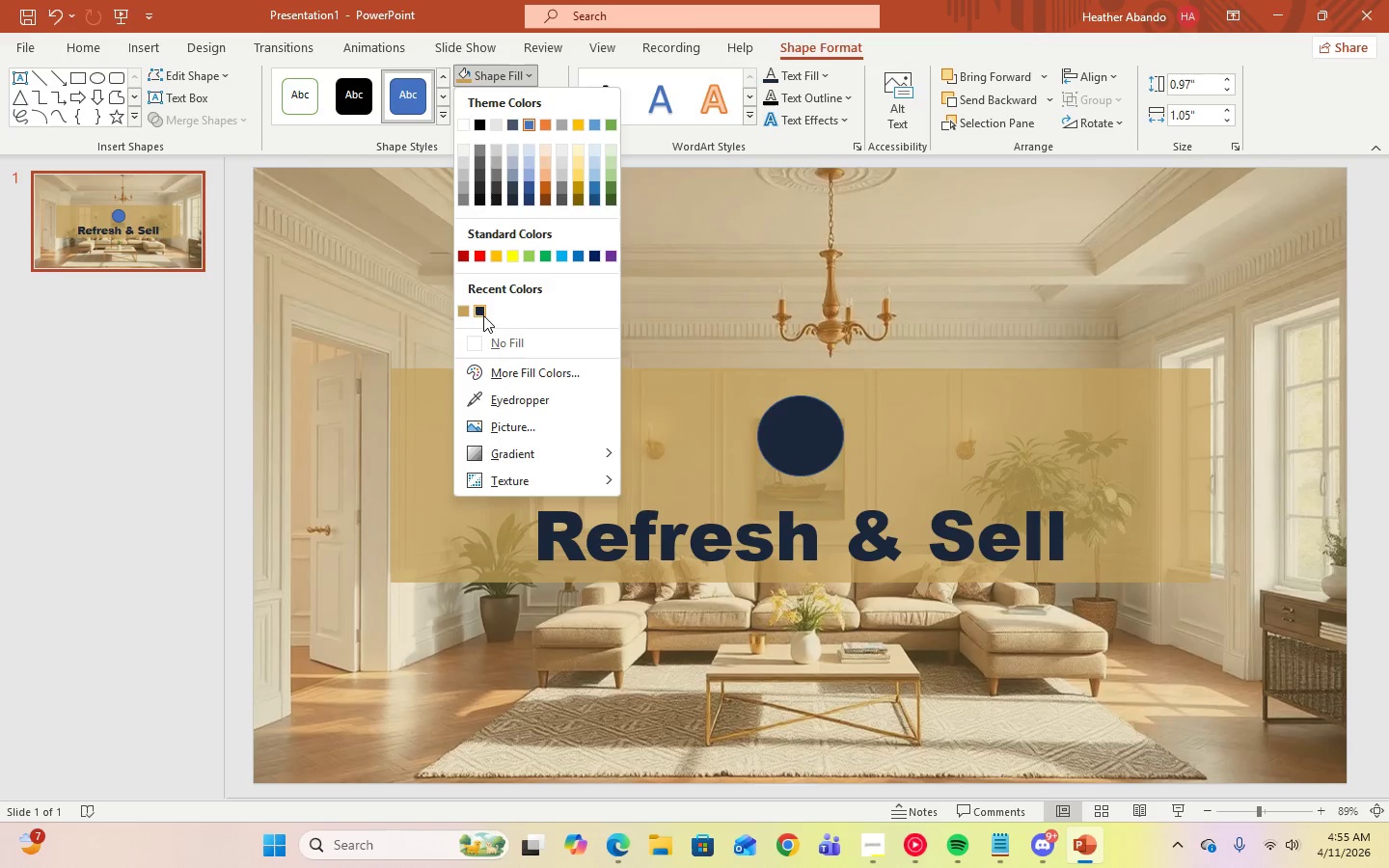 
left_click([483, 315])
 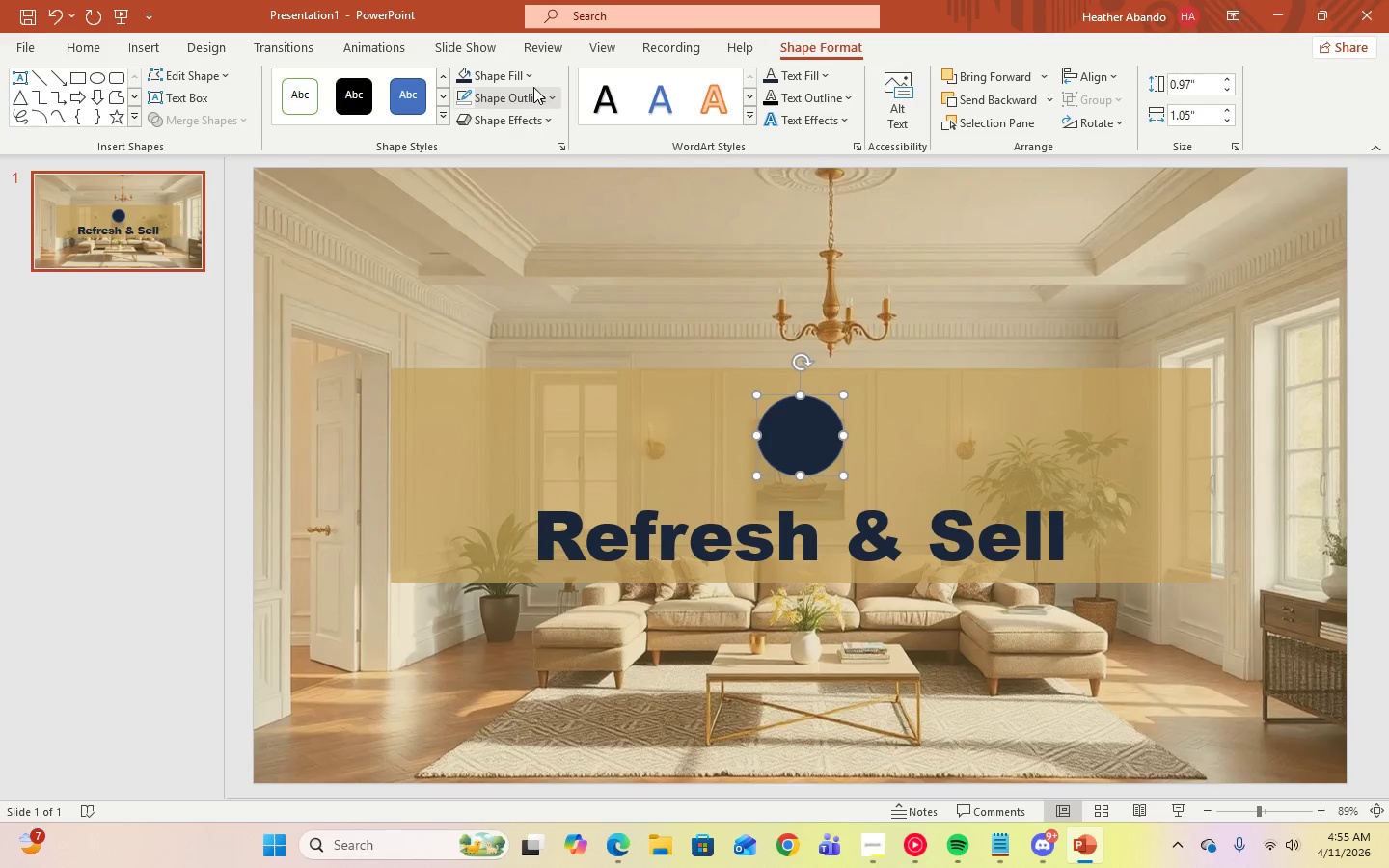 
left_click([552, 103])
 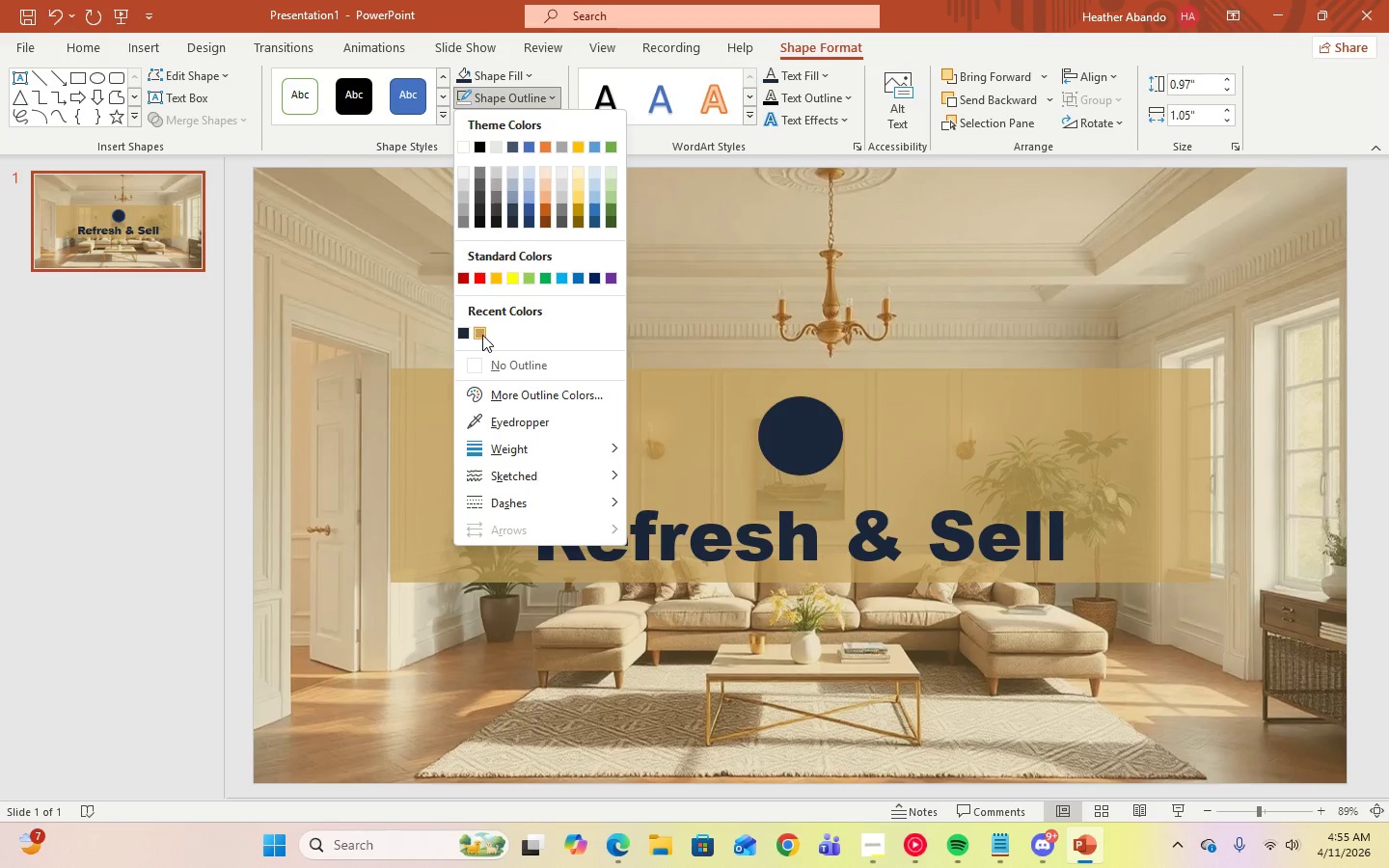 
left_click([482, 335])
 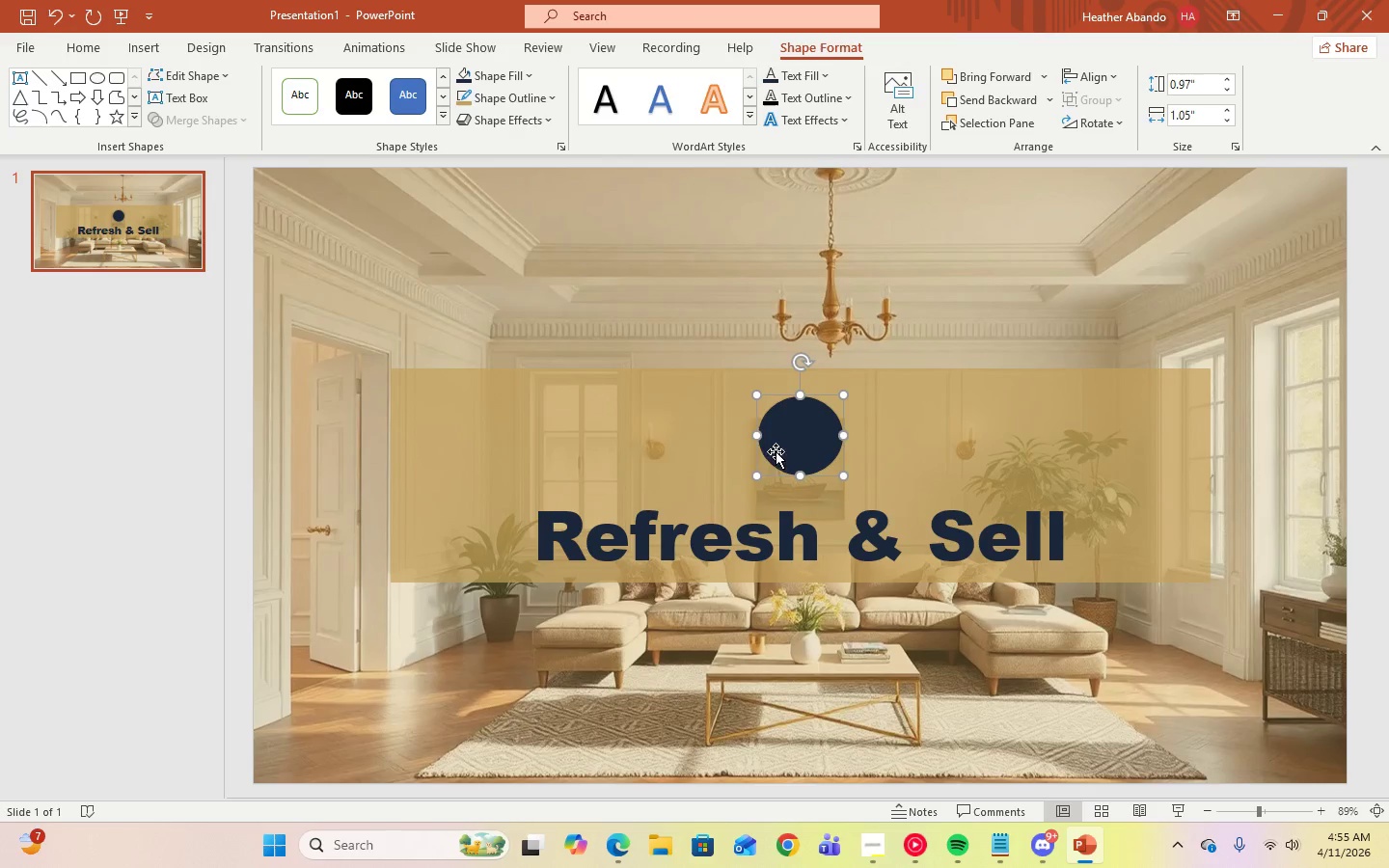 
left_click([791, 434])
 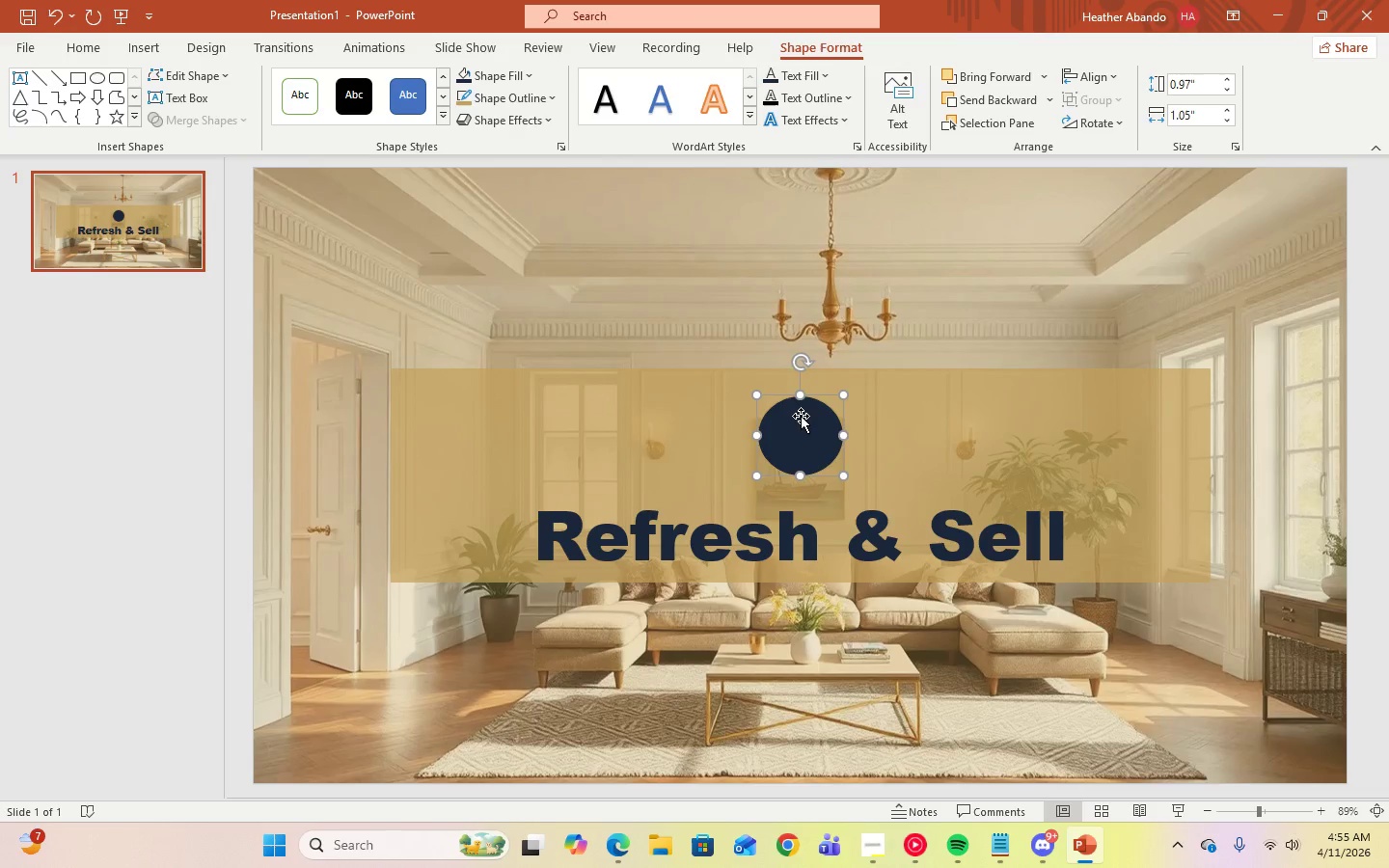 
triple_click([801, 416])
 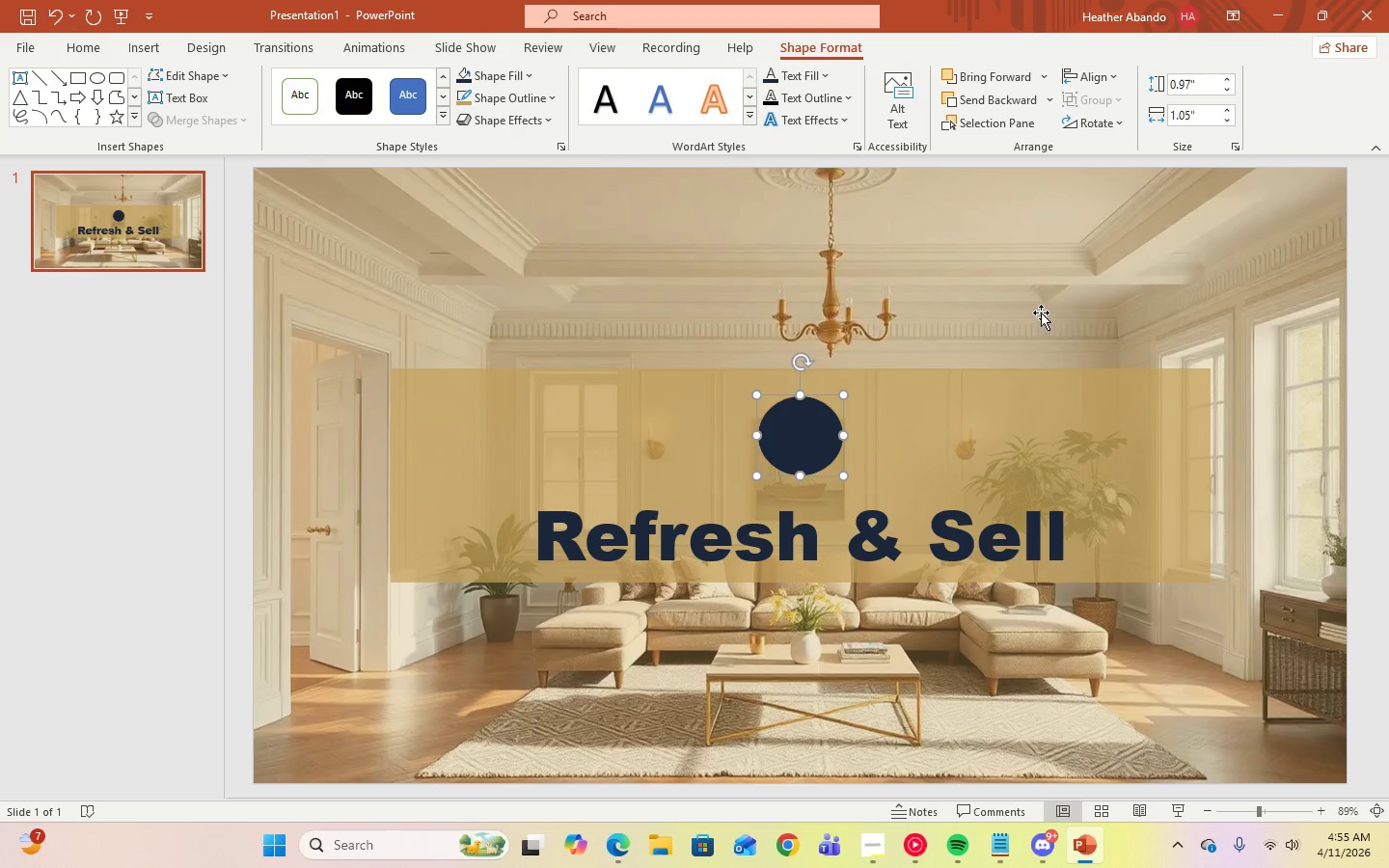 
left_click([1042, 312])
 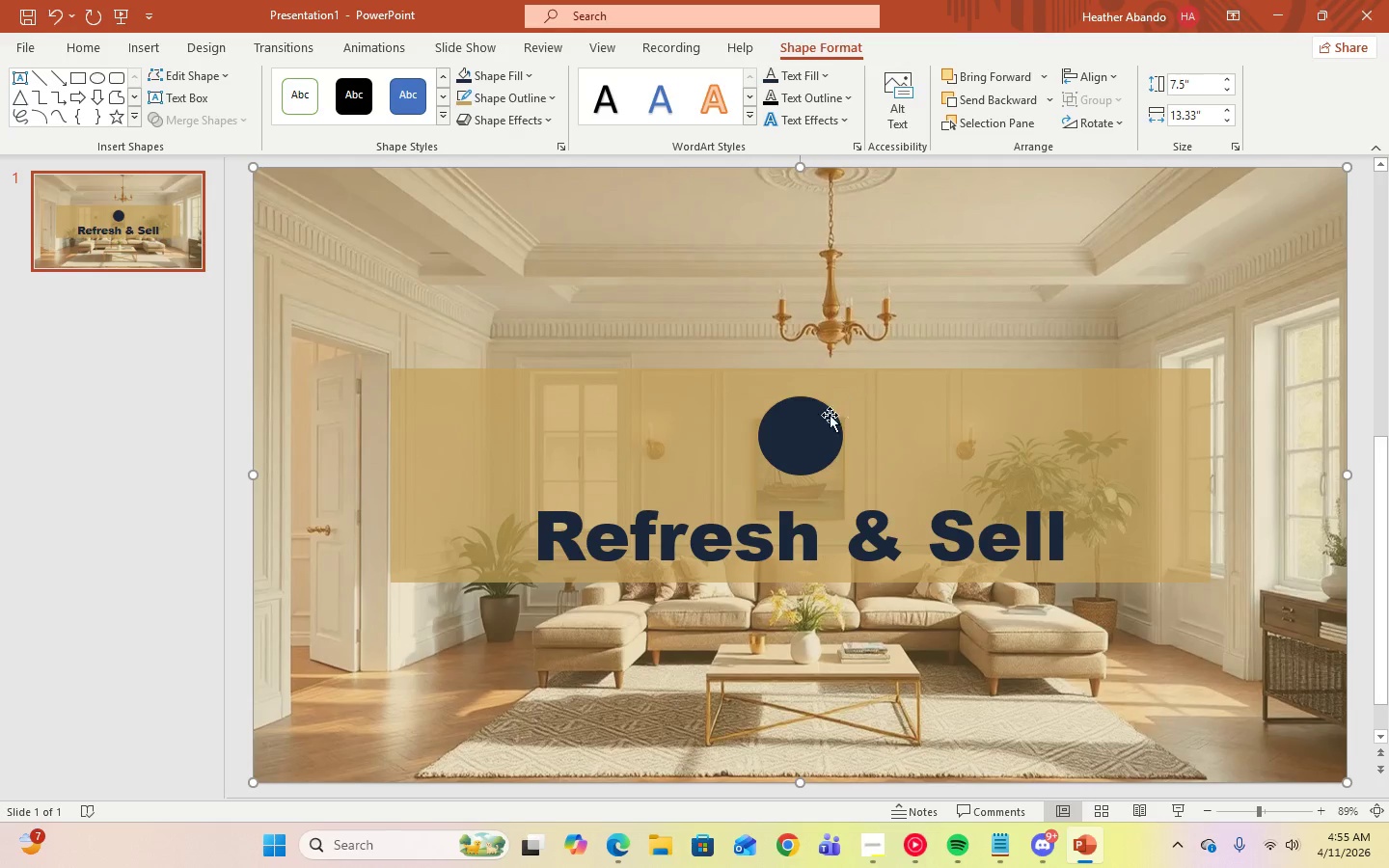 
left_click([808, 423])
 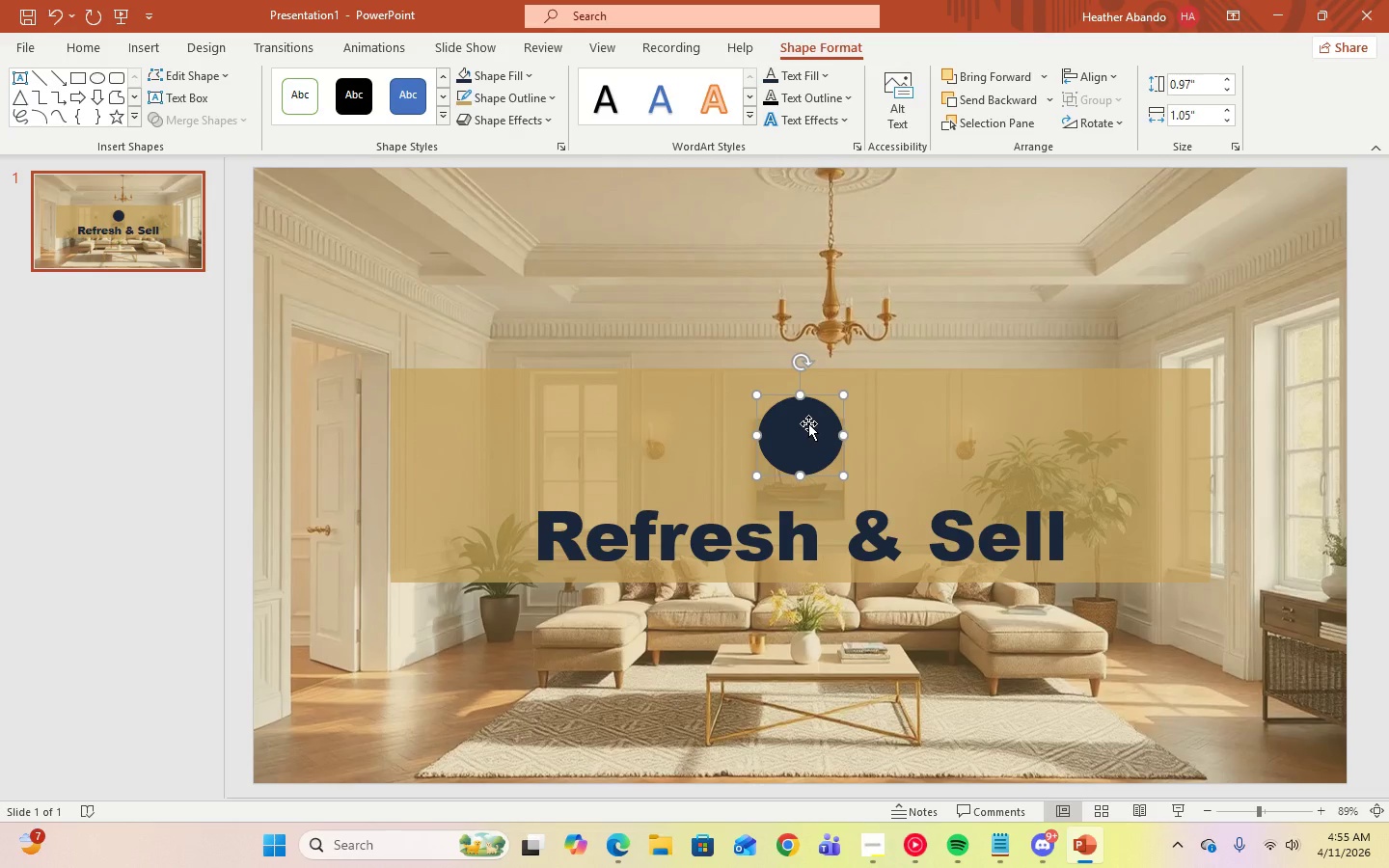 
left_click([808, 423])
 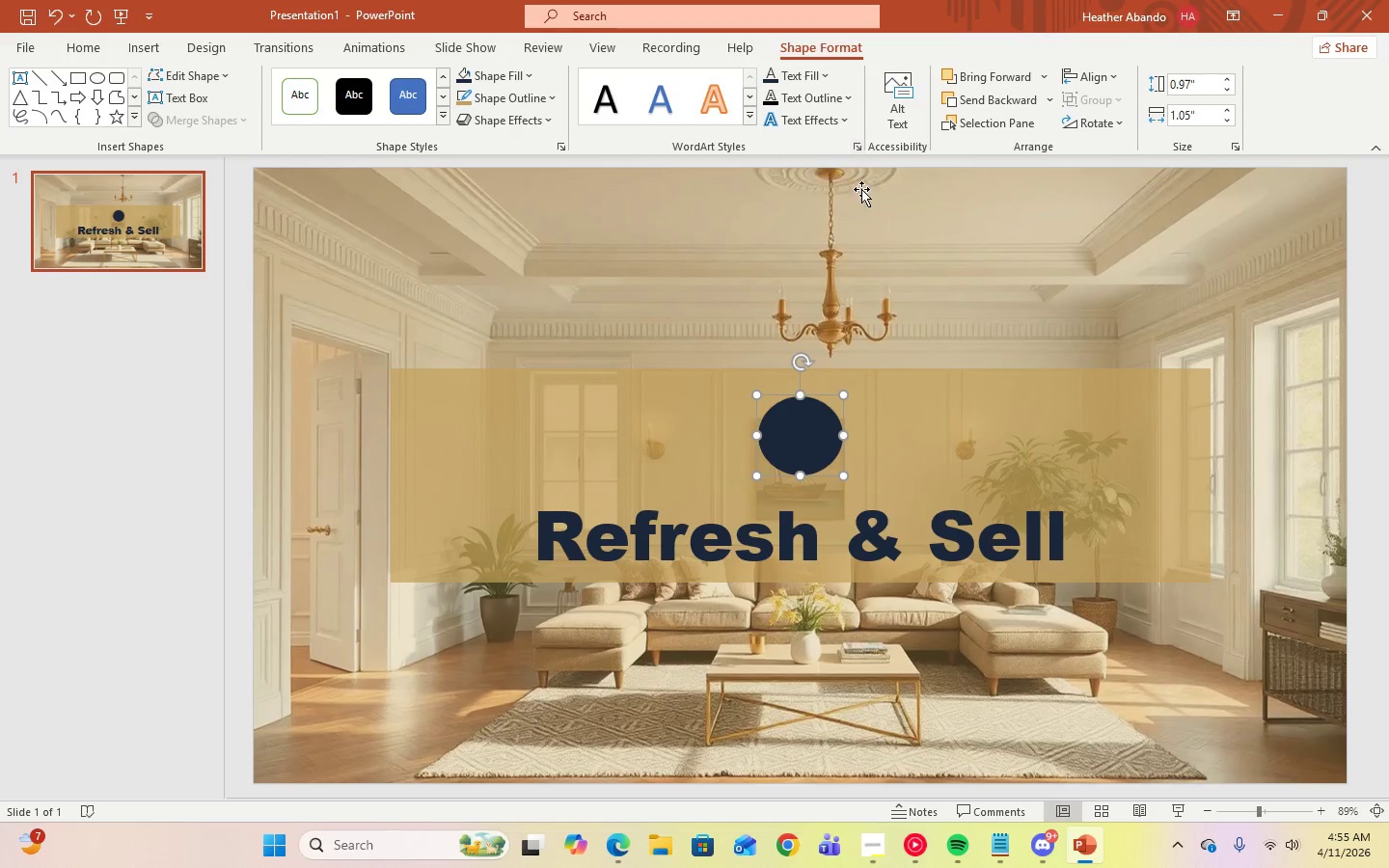 
left_click([810, 427])
 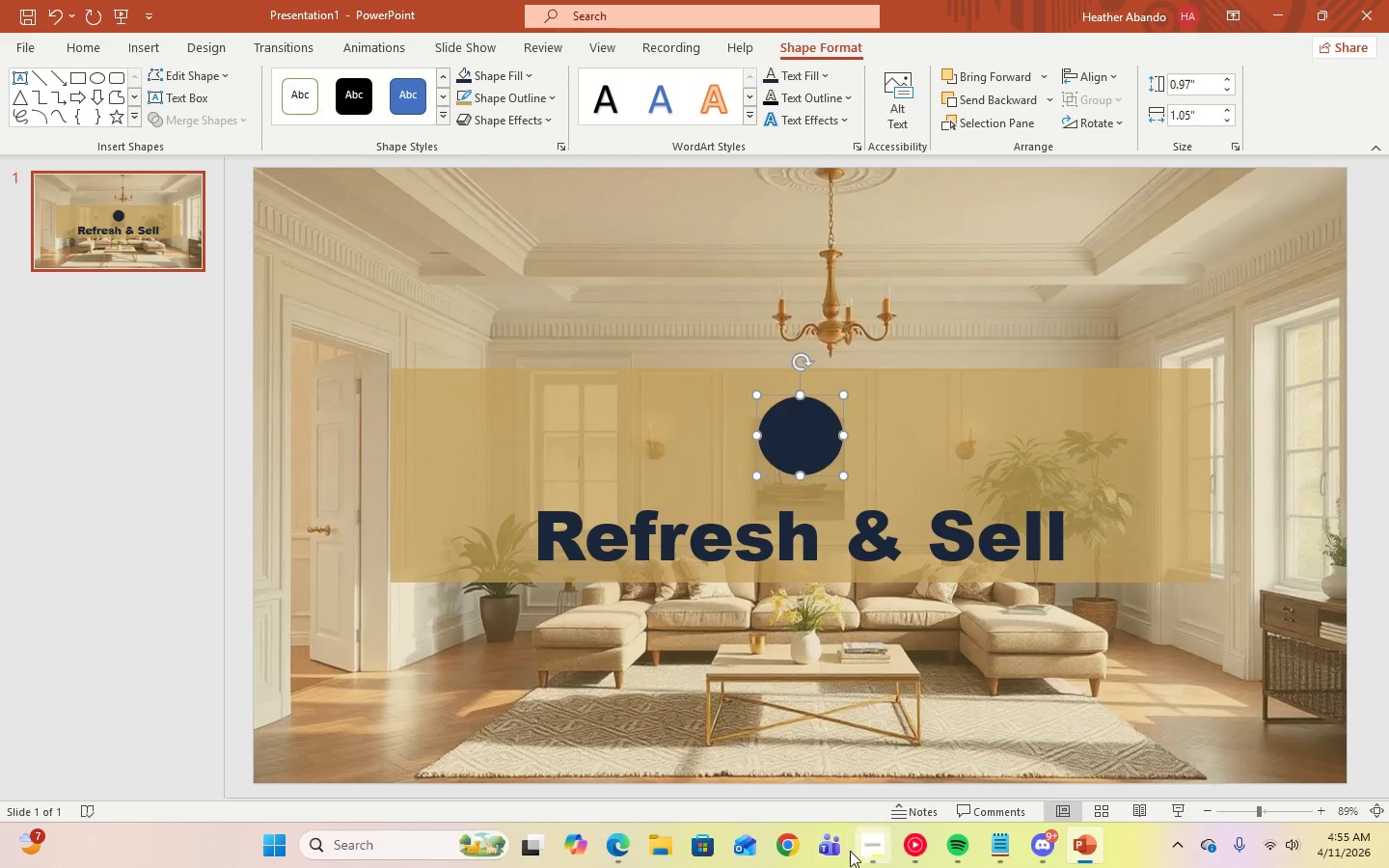 
left_click([879, 848])